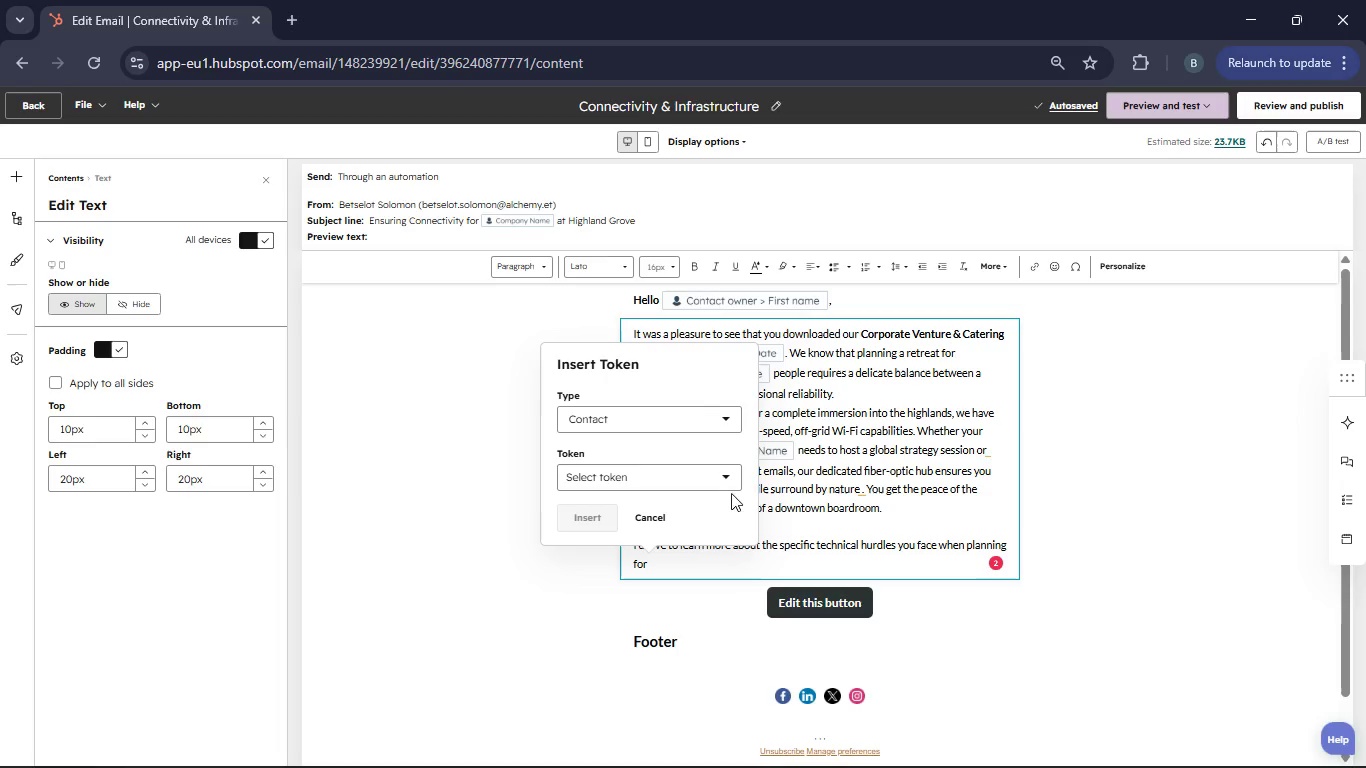 
left_click([718, 488])
 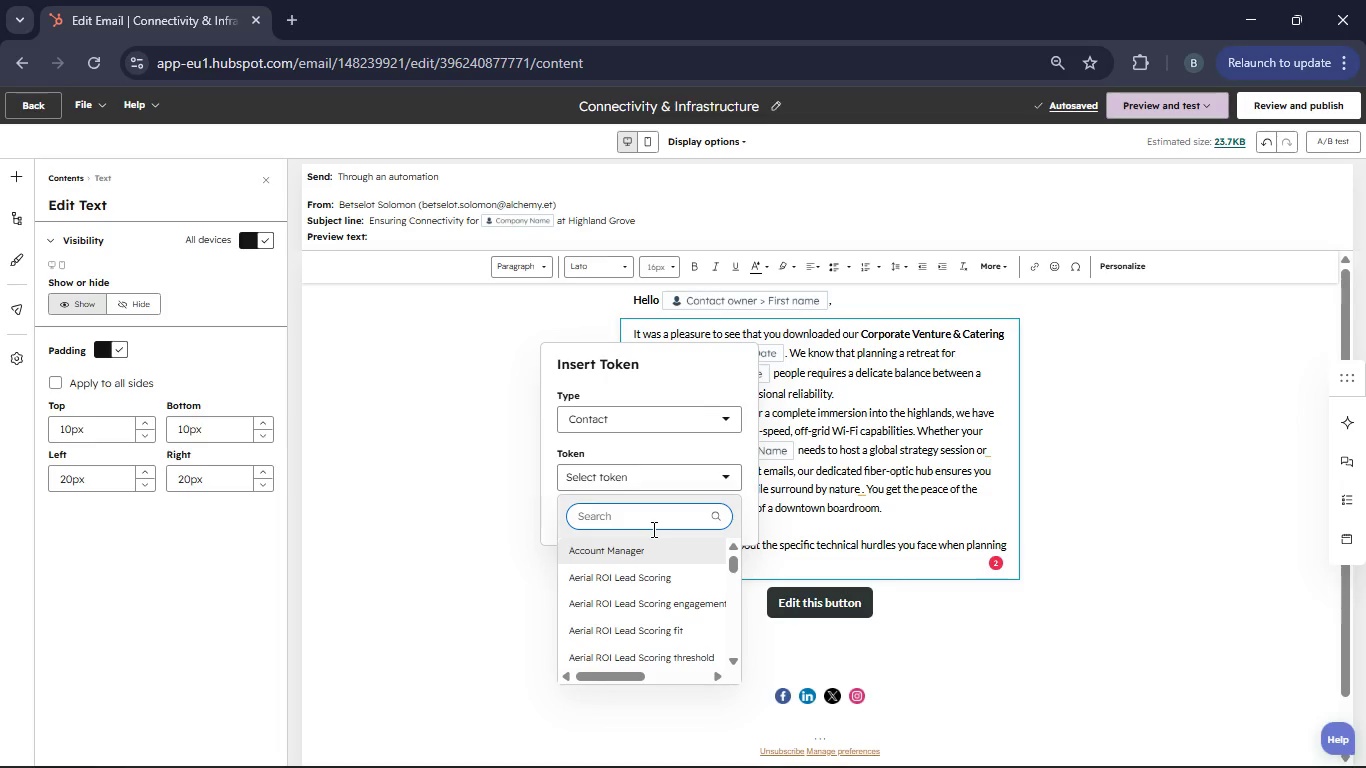 
type(Estimated Group Size)
 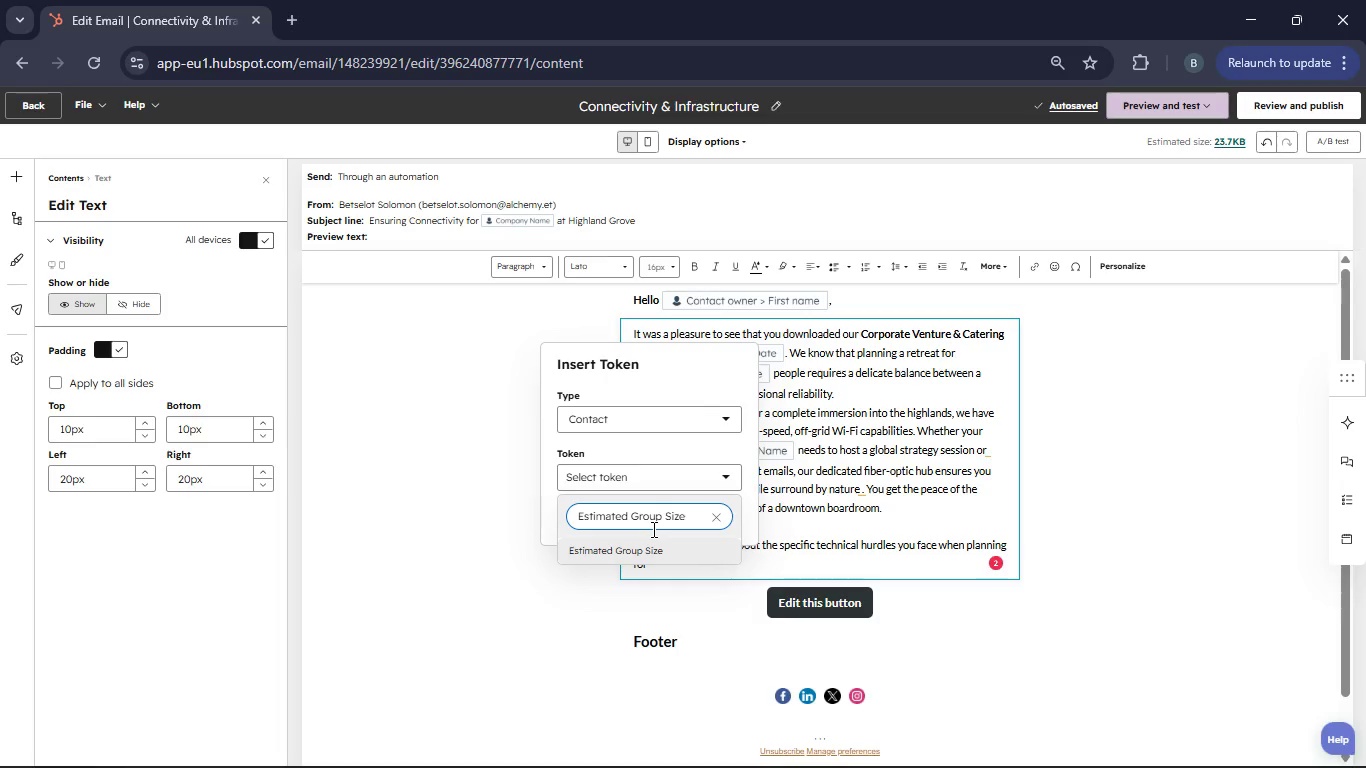 
left_click([587, 545])
 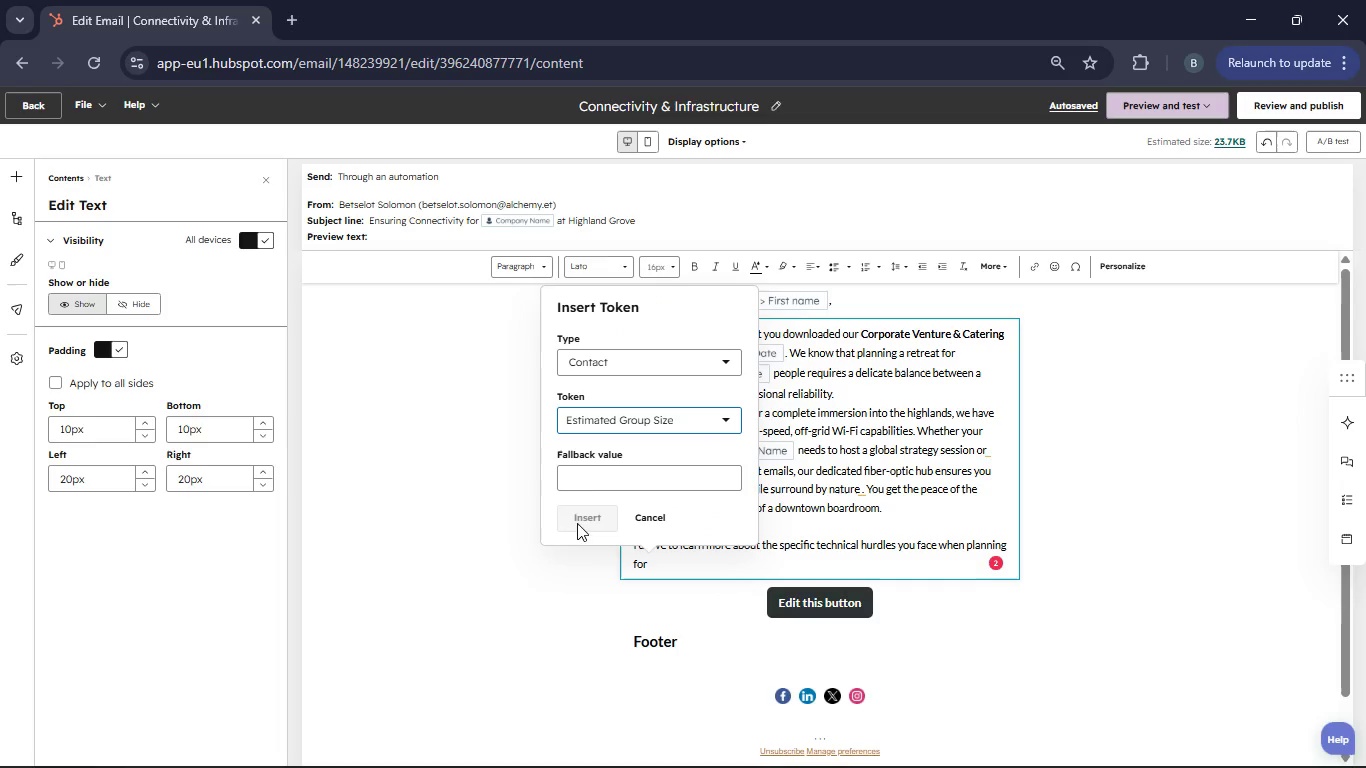 
left_click([585, 476])
 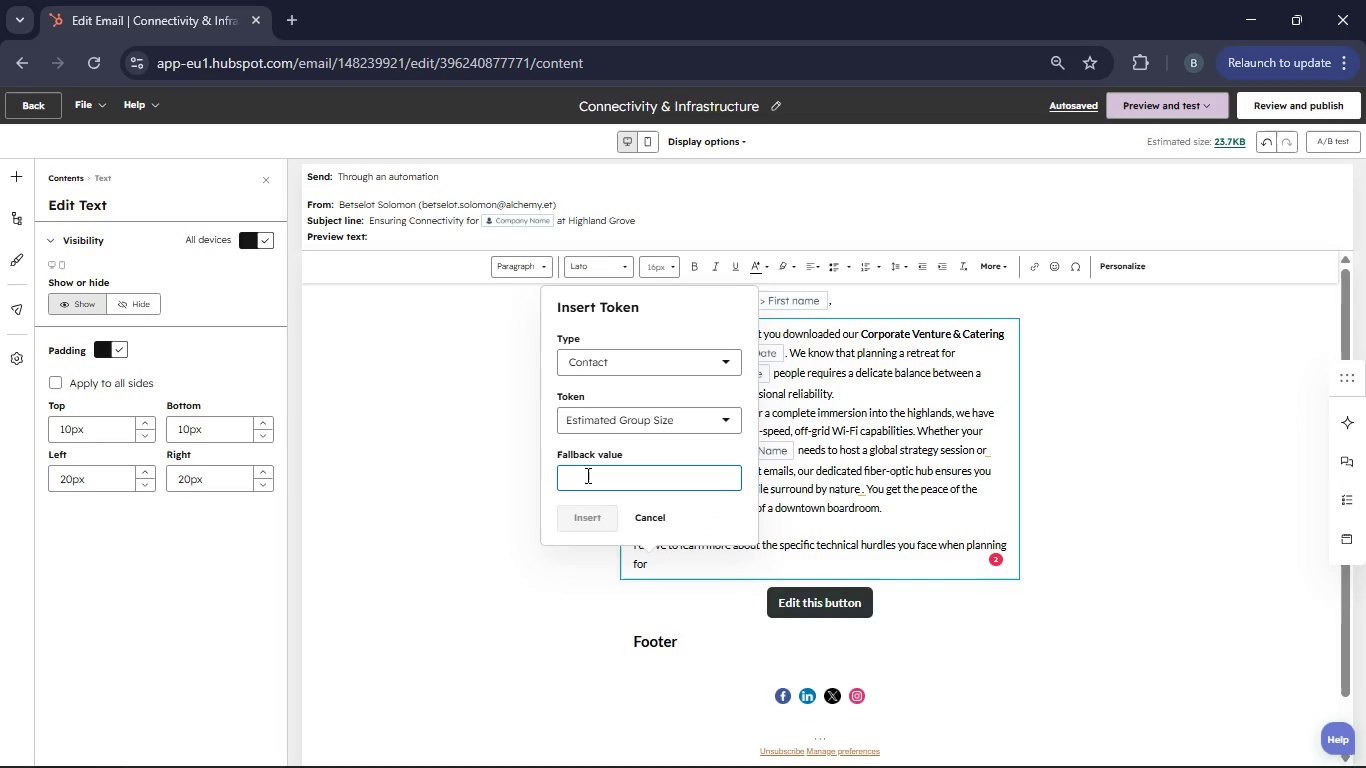 
type(estimated group size)
 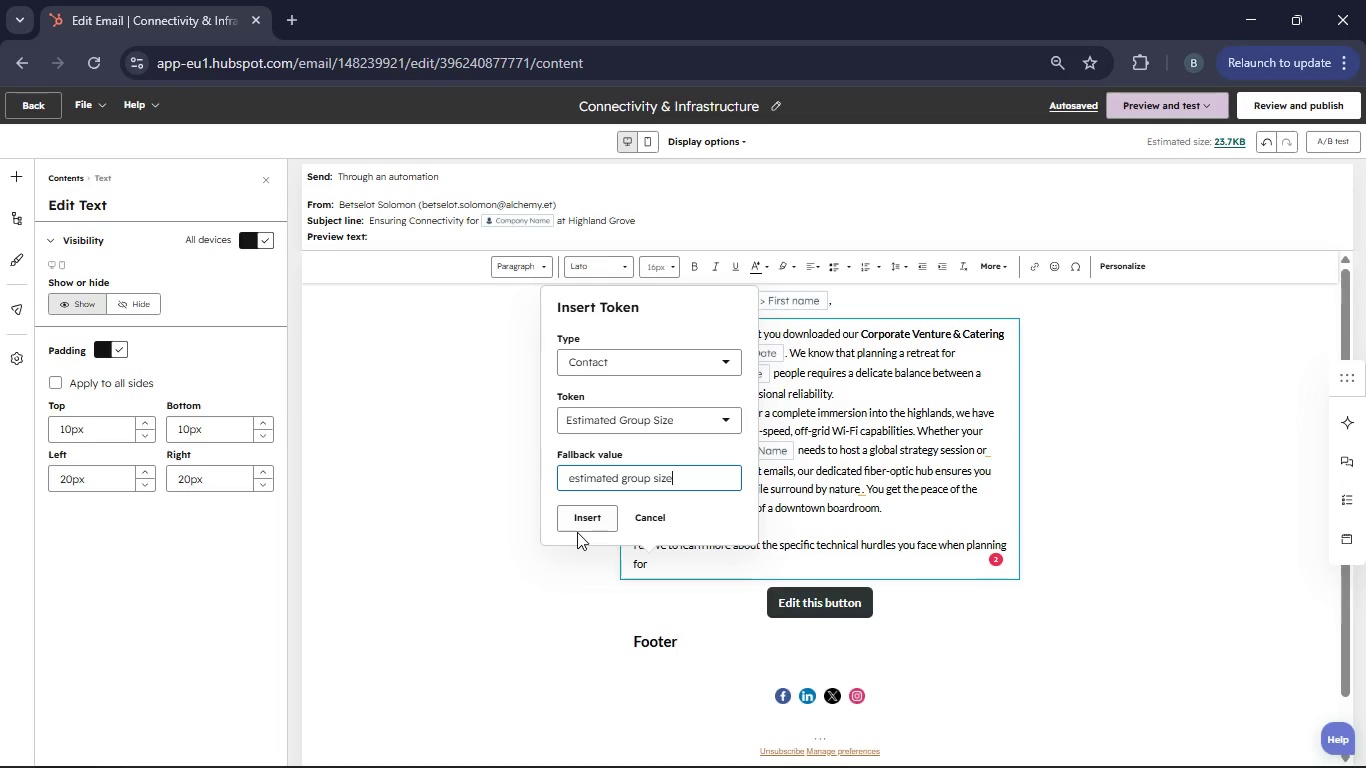 
left_click([576, 525])
 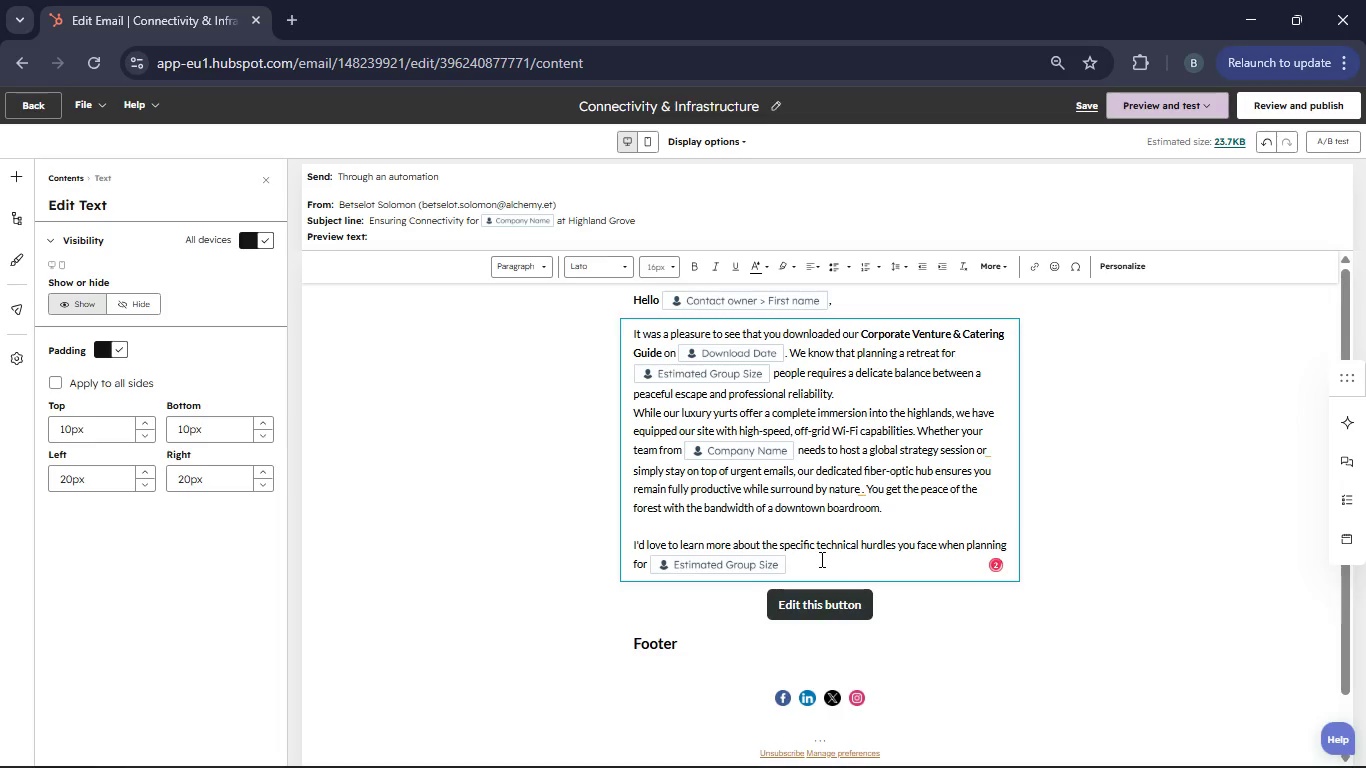 
type( attendees. Are there any particul connectivity requirments I should keep in mind your mind )
 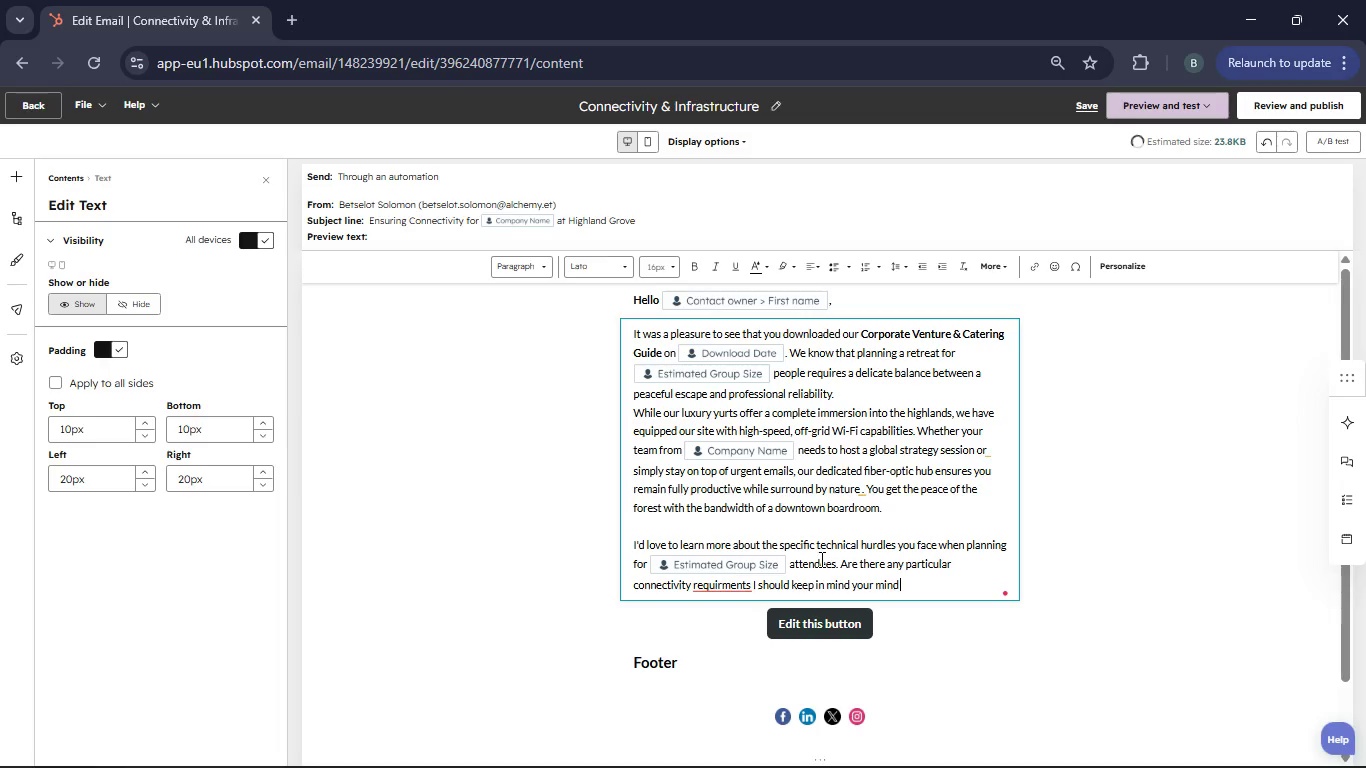 
type(for your )
 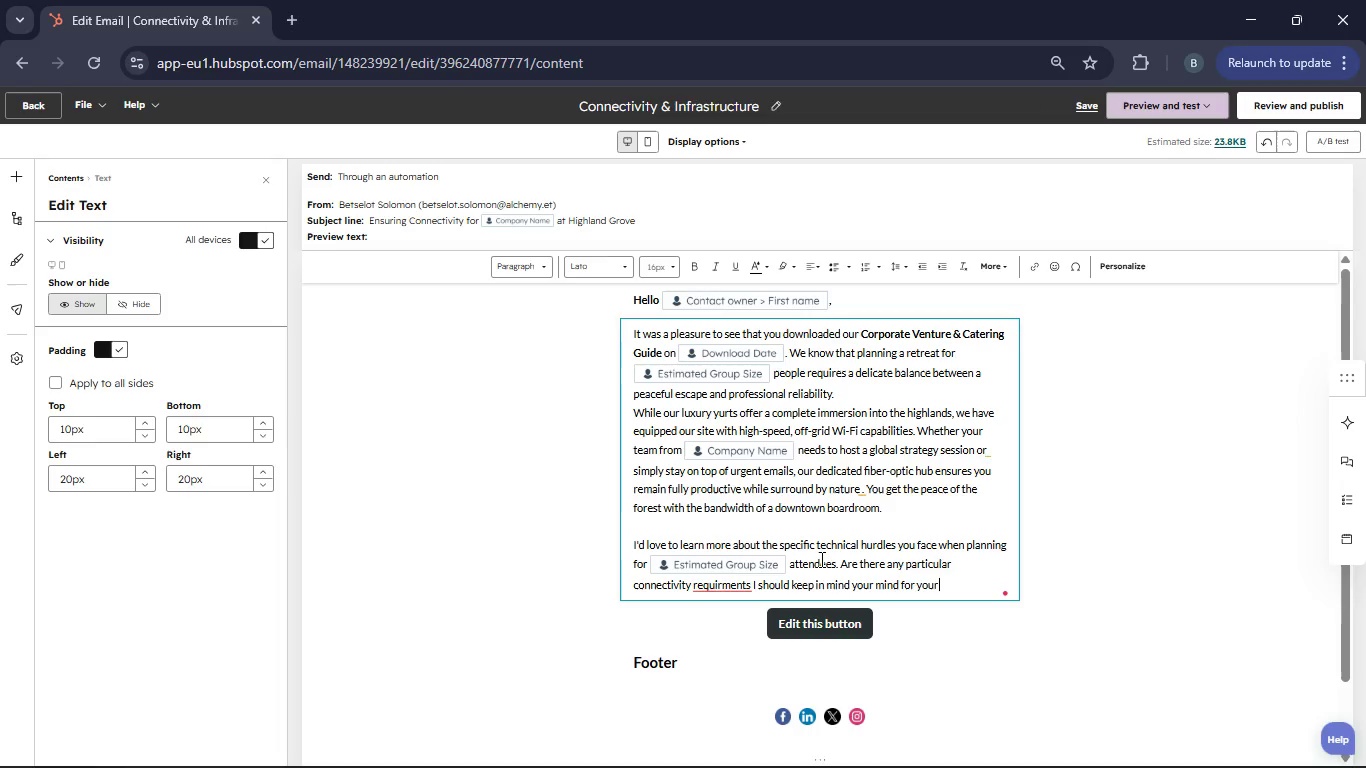 
key(Backspace)
key(Backspace)
key(Backspace)
key(Backspace)
key(Backspace)
key(Backspace)
key(Backspace)
key(Backspace)
key(Backspace)
key(Backspace)
key(Backspace)
key(Backspace)
key(Backspace)
key(Backspace)
key(Backspace)
key(Backspace)
type(for your upcoming retreat?)
 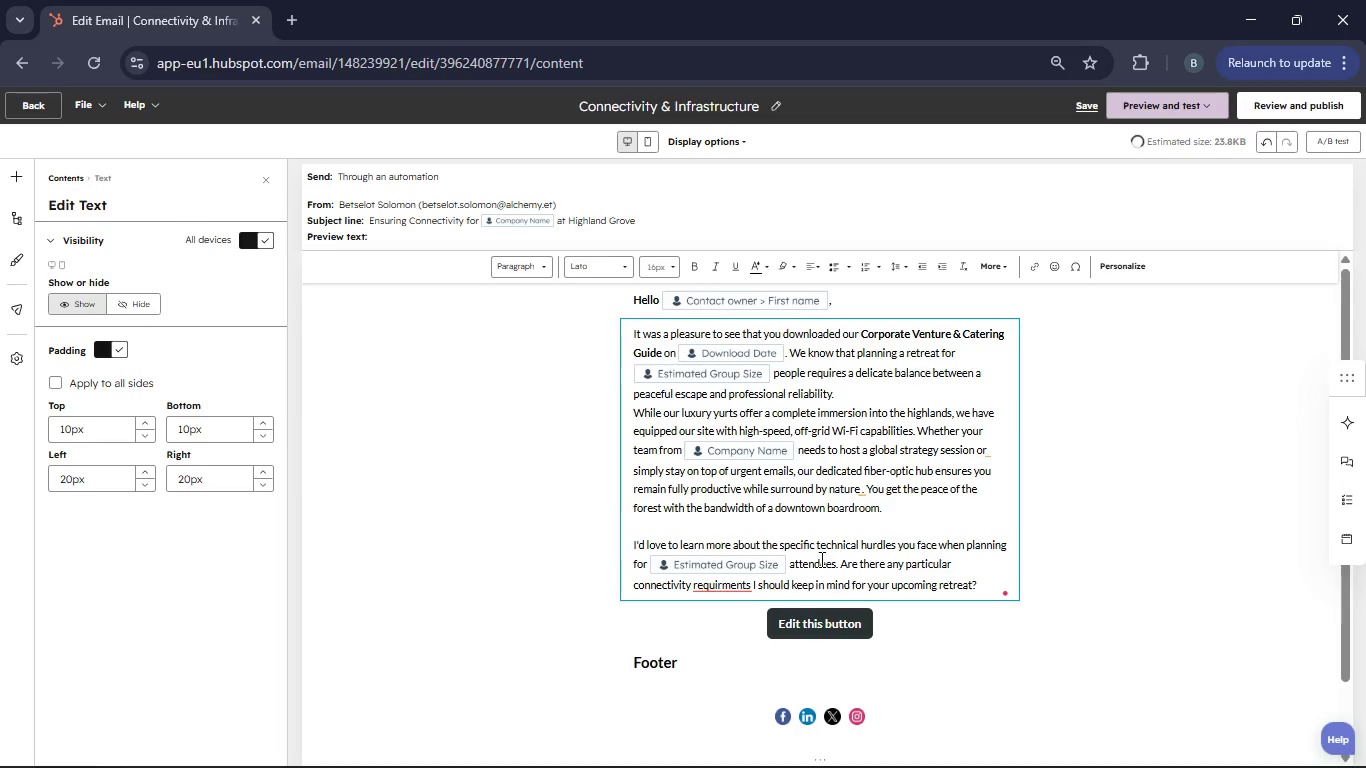 
left_click([716, 587])
 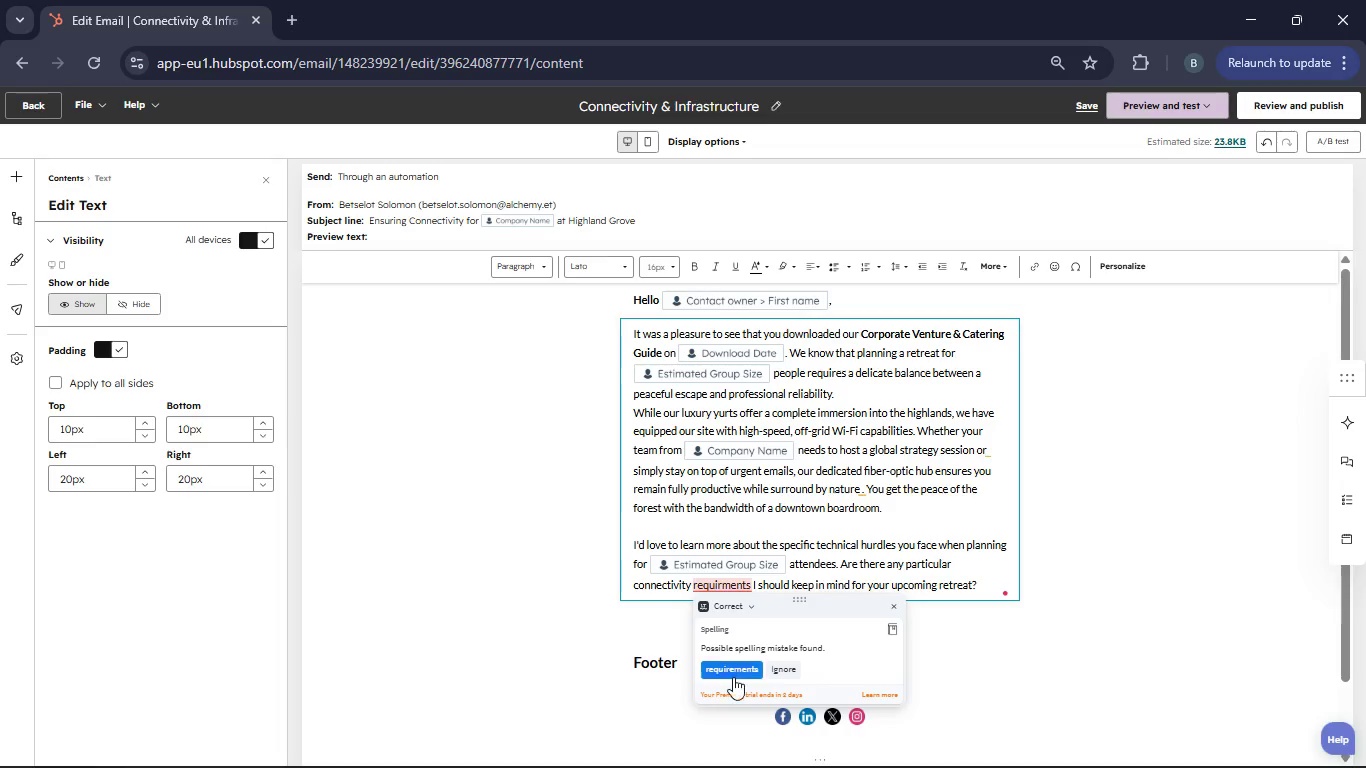 
left_click([733, 677])
 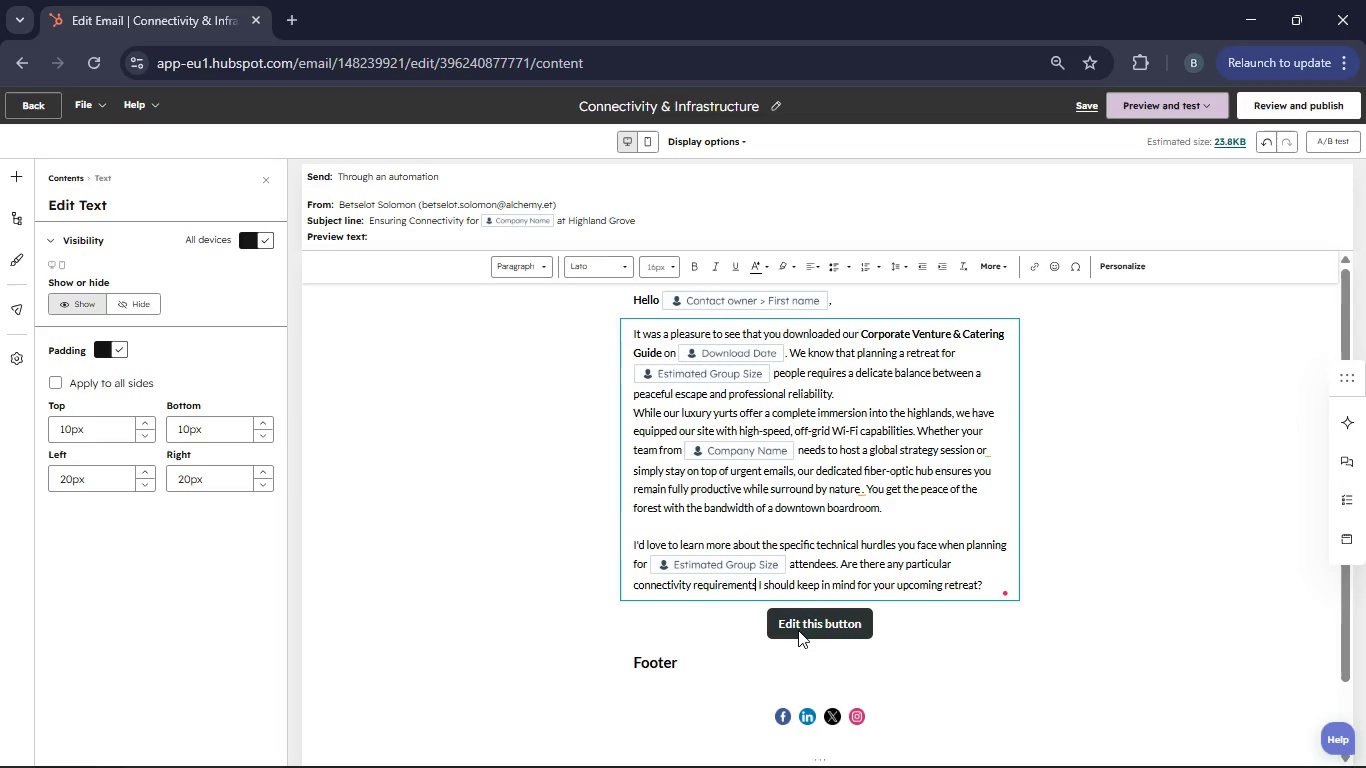 
left_click([798, 630])
 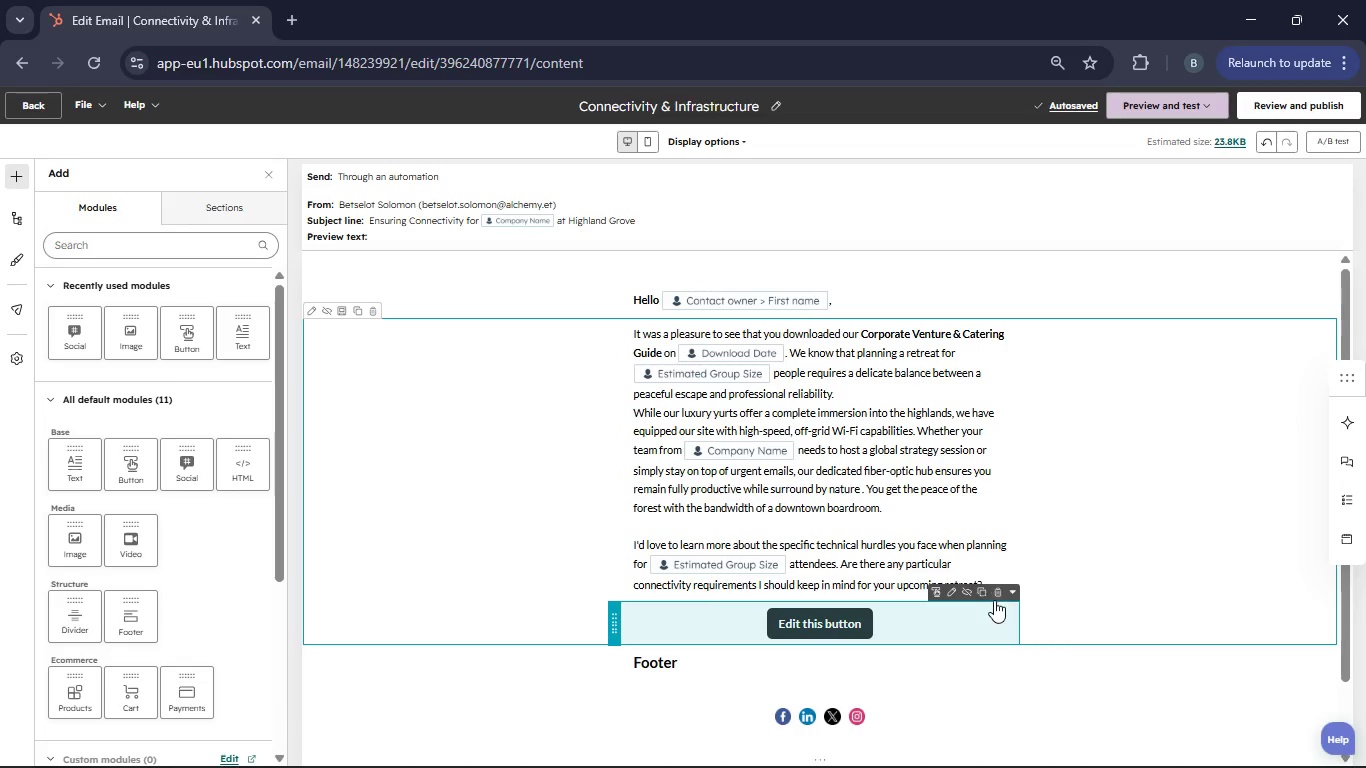 
left_click([994, 597])
 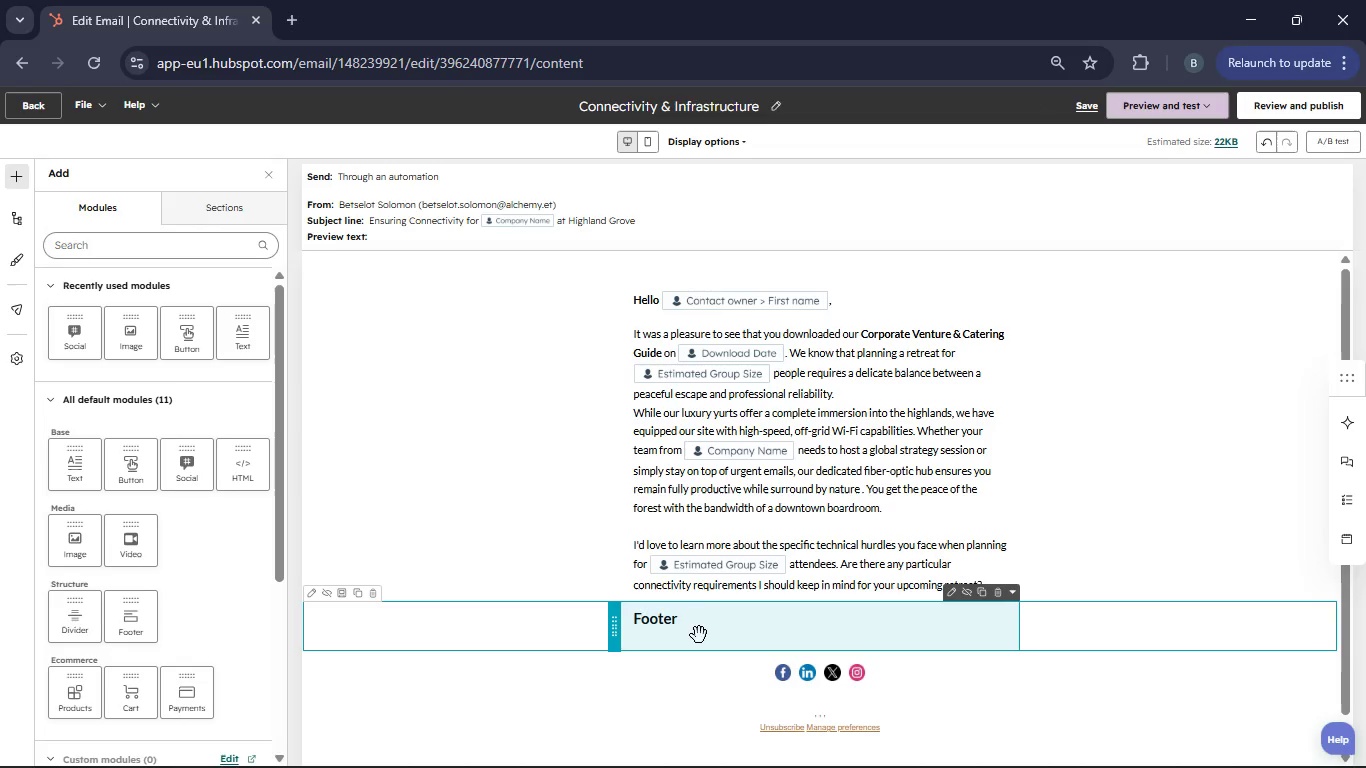 
left_click([699, 635])
 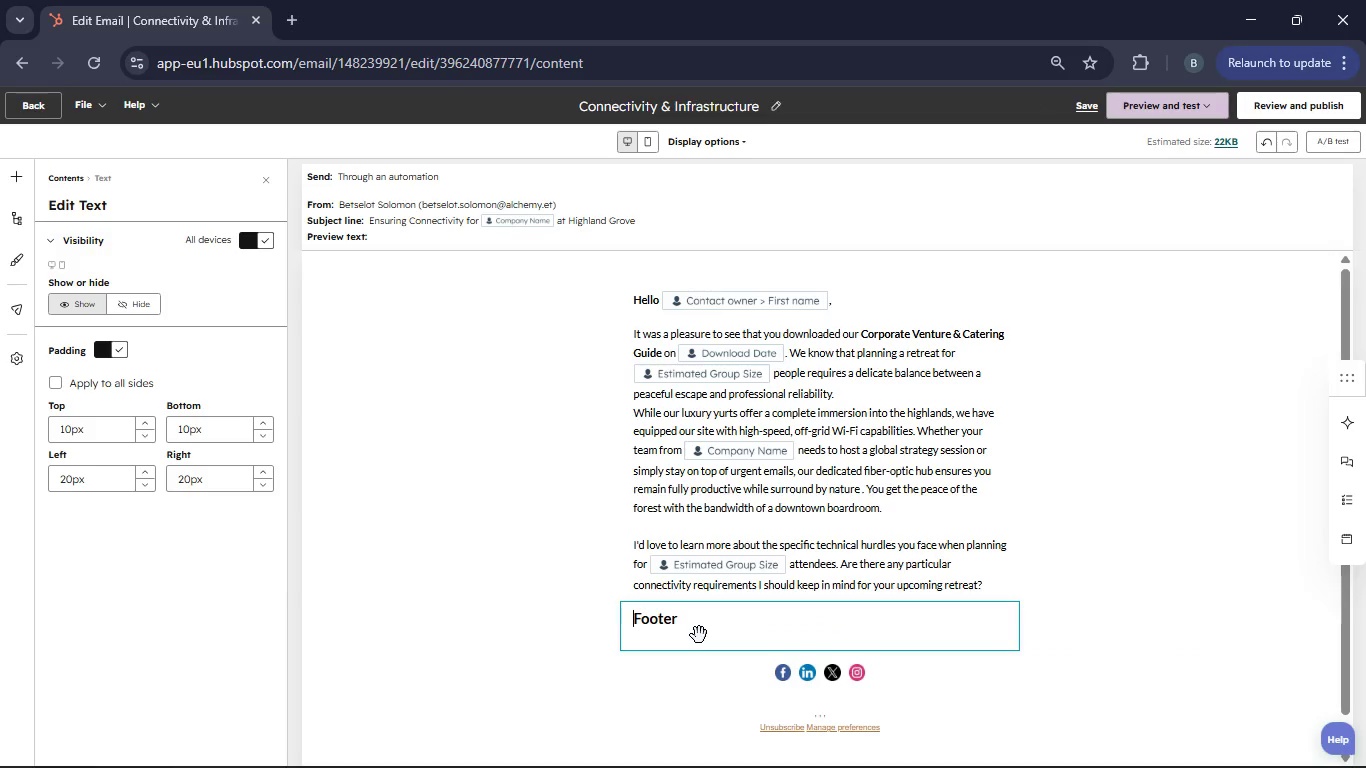 
left_click([690, 625])
 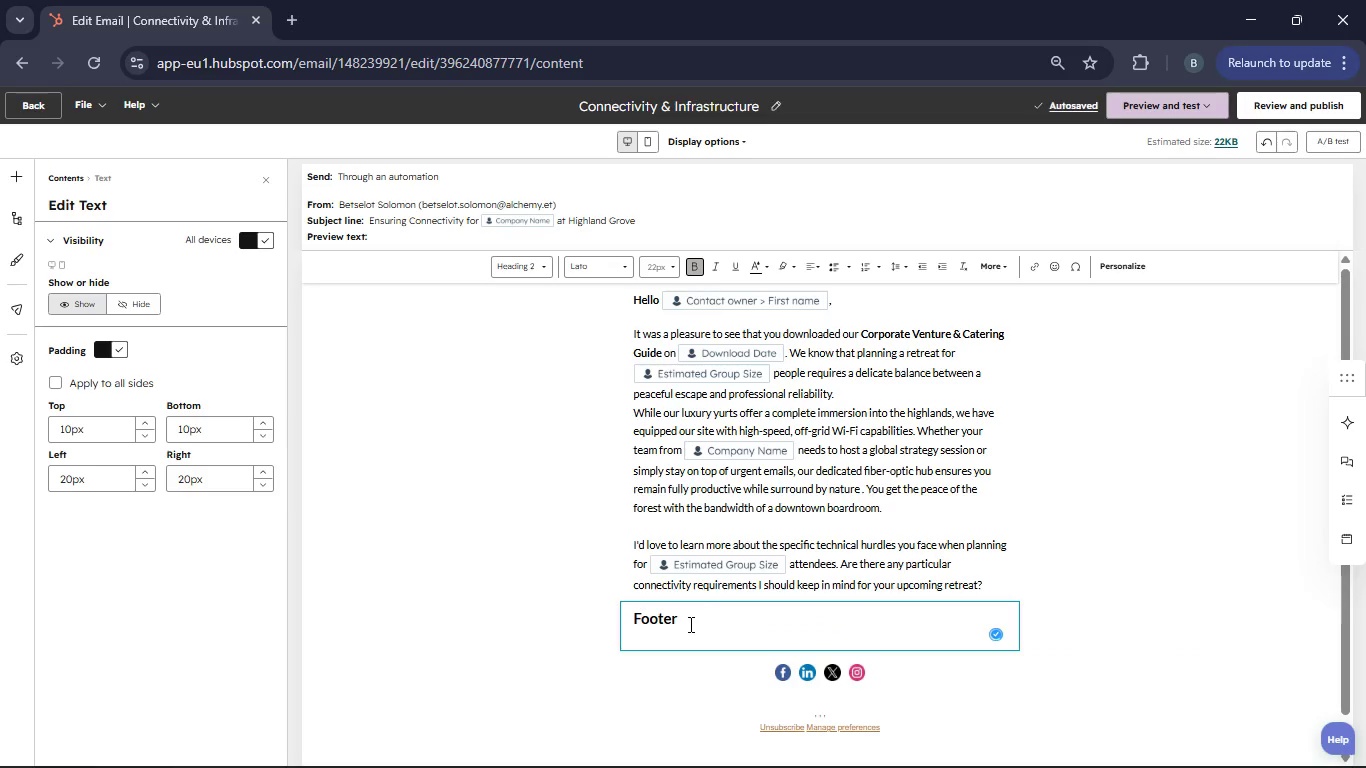 
hold_key(key=Backspace, duration=1.17)
 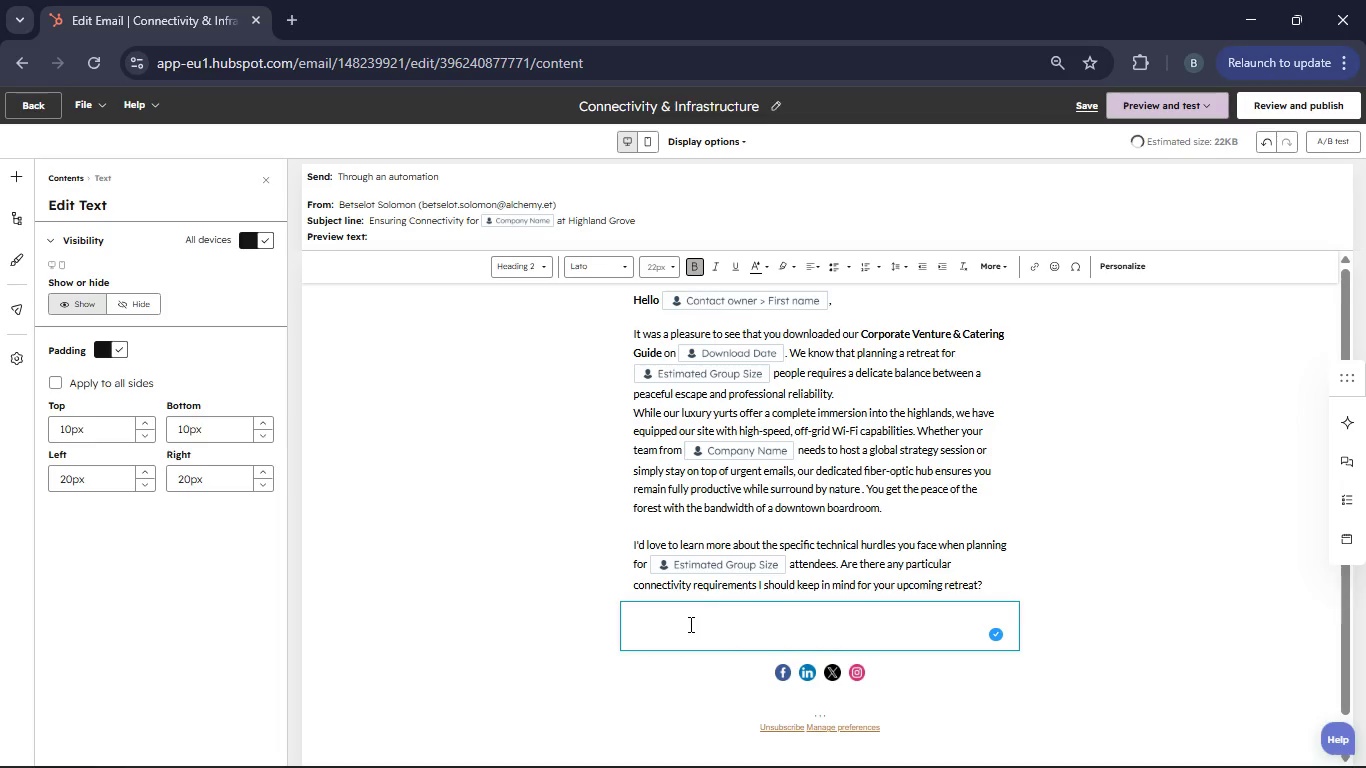 
key(Backspace)
 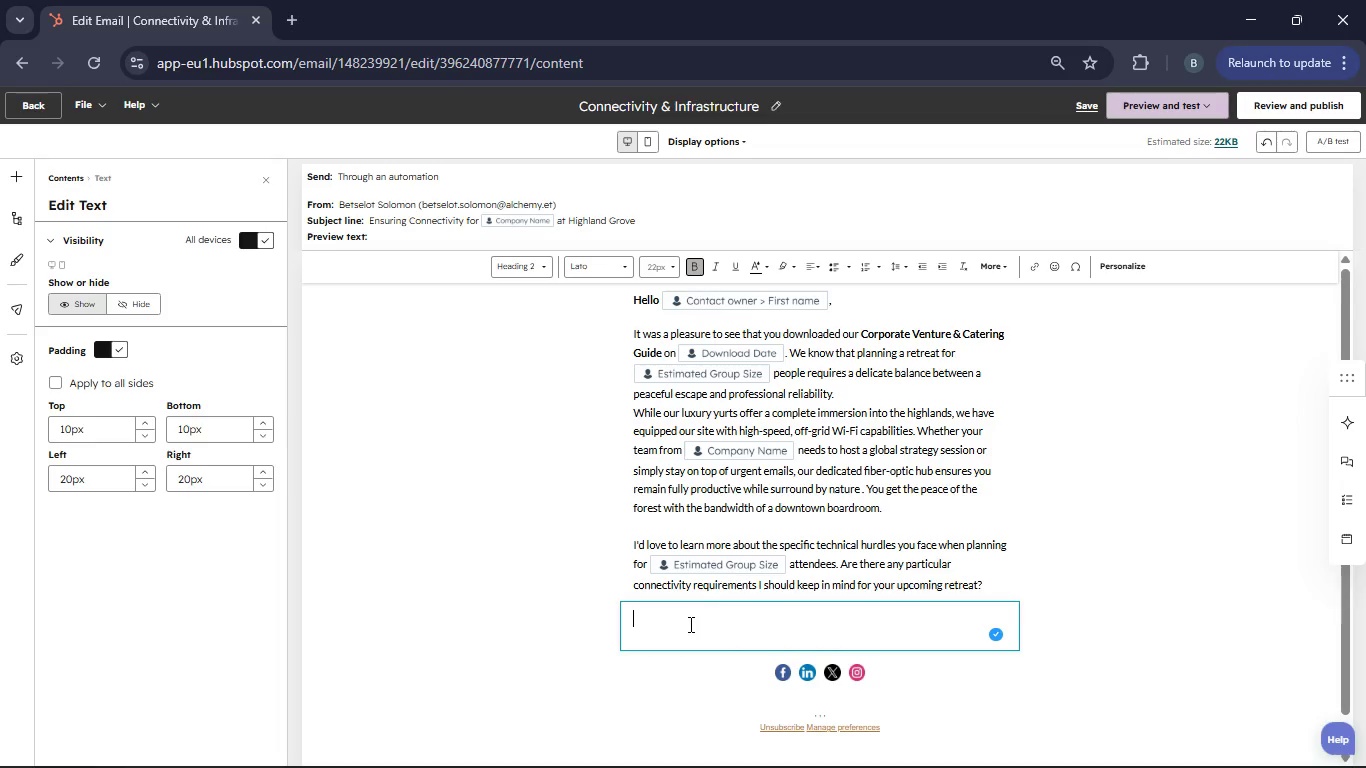 
key(Enter)
 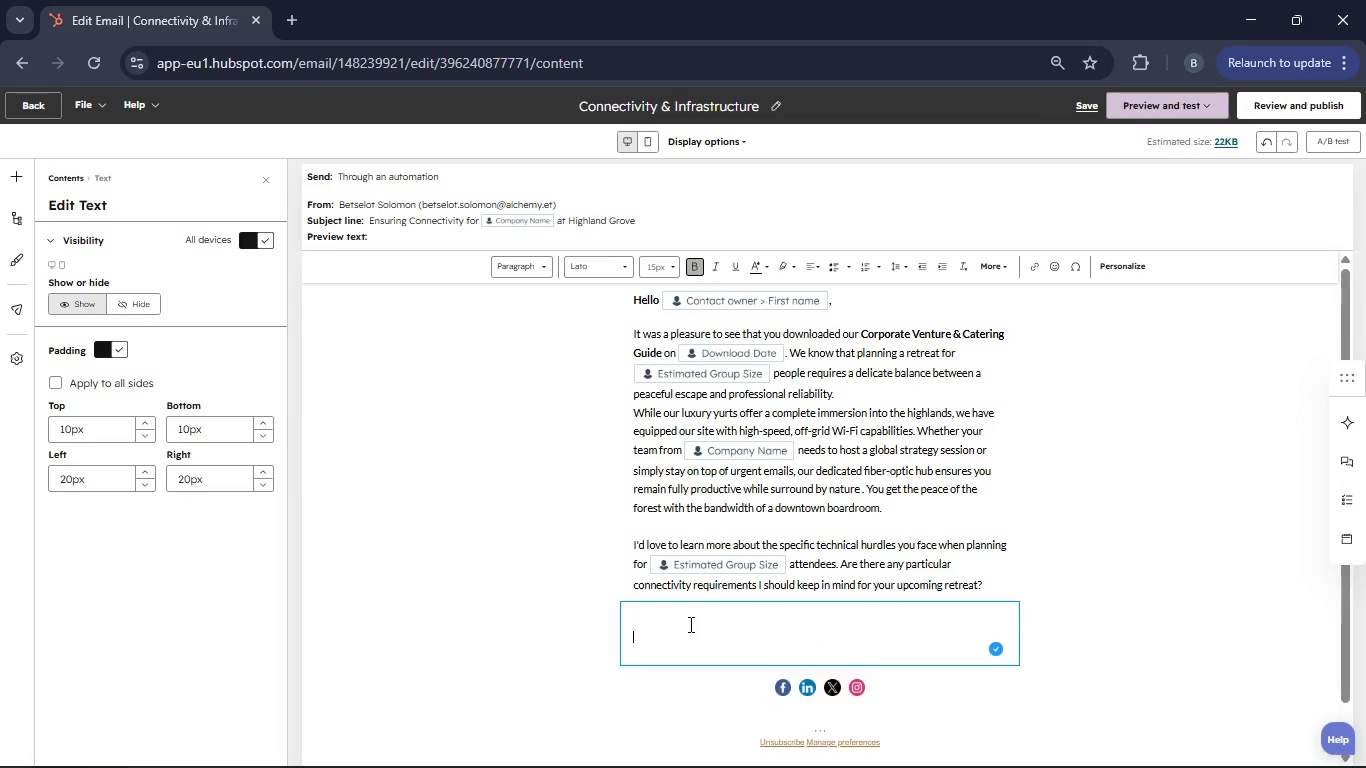 
key(Backspace)
 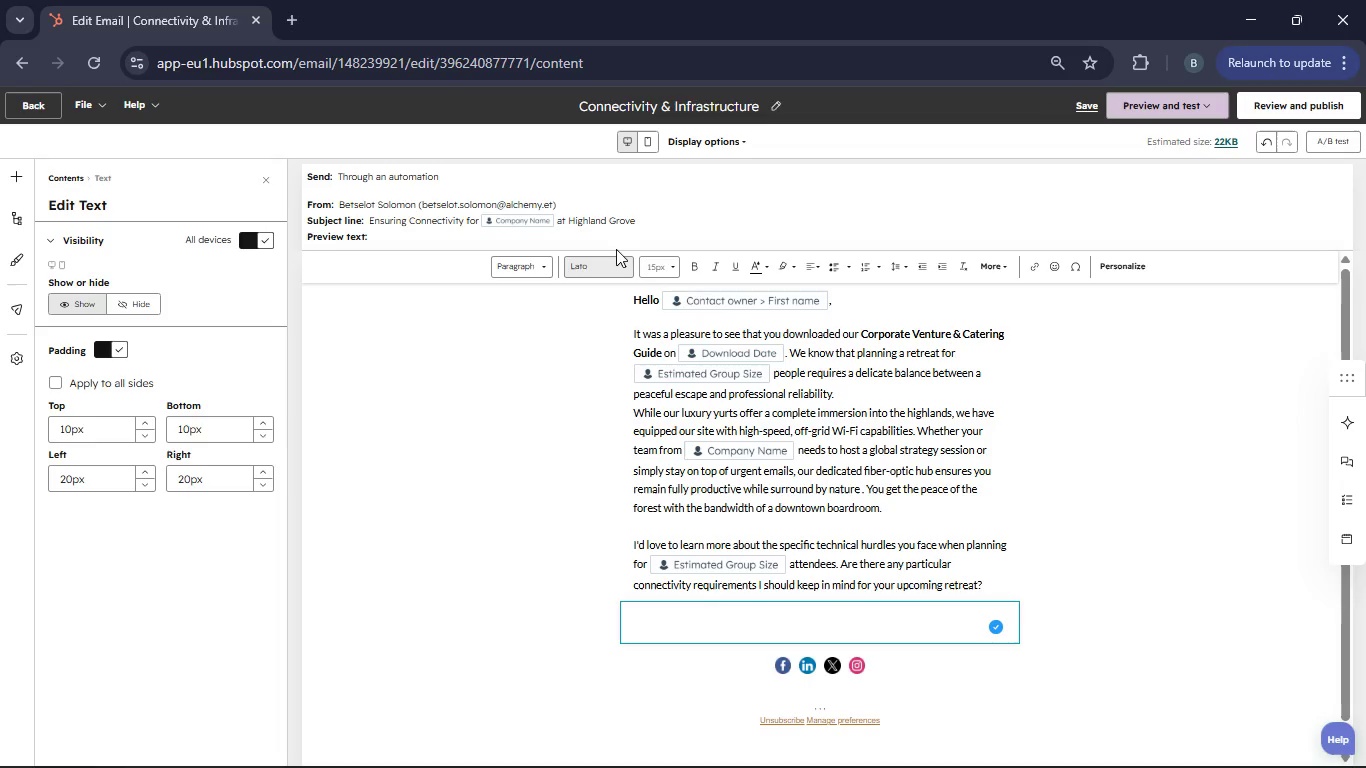 
left_click([653, 258])
 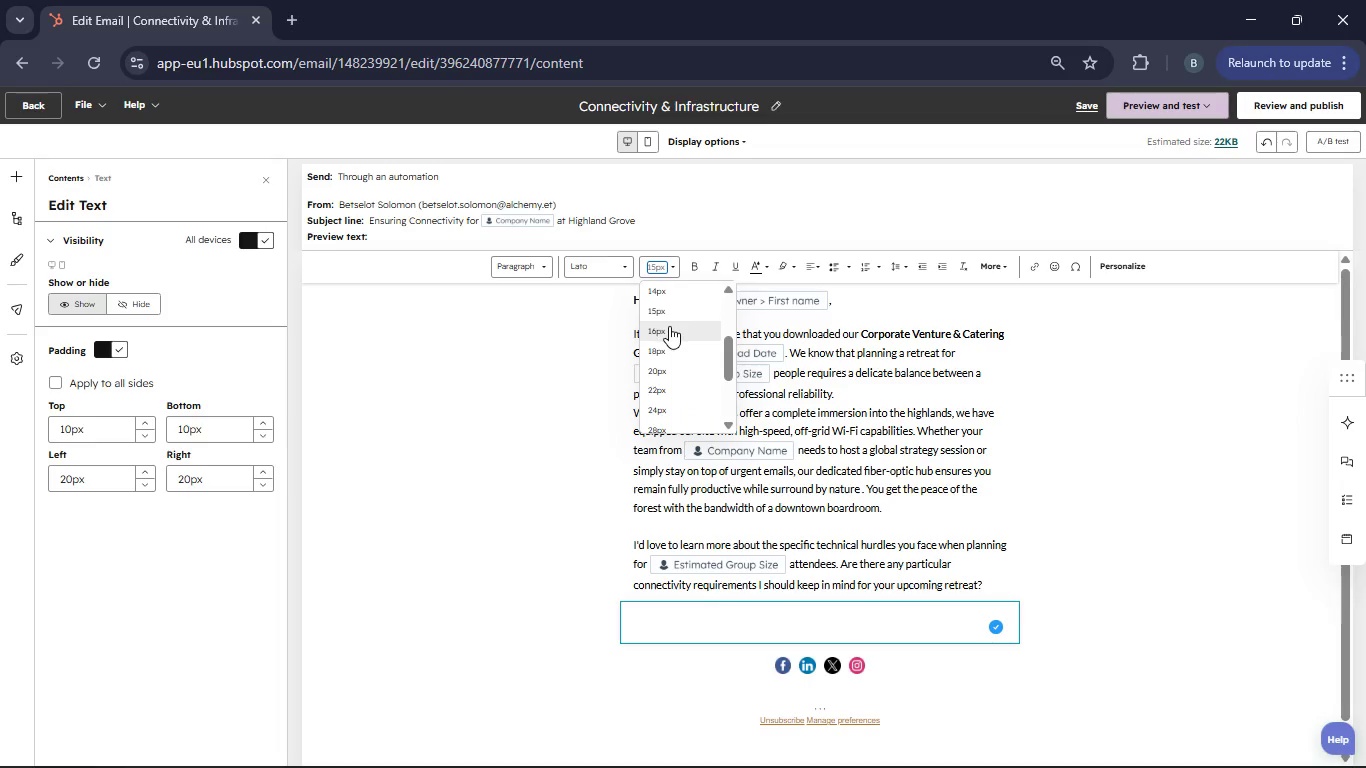 
left_click([669, 326])
 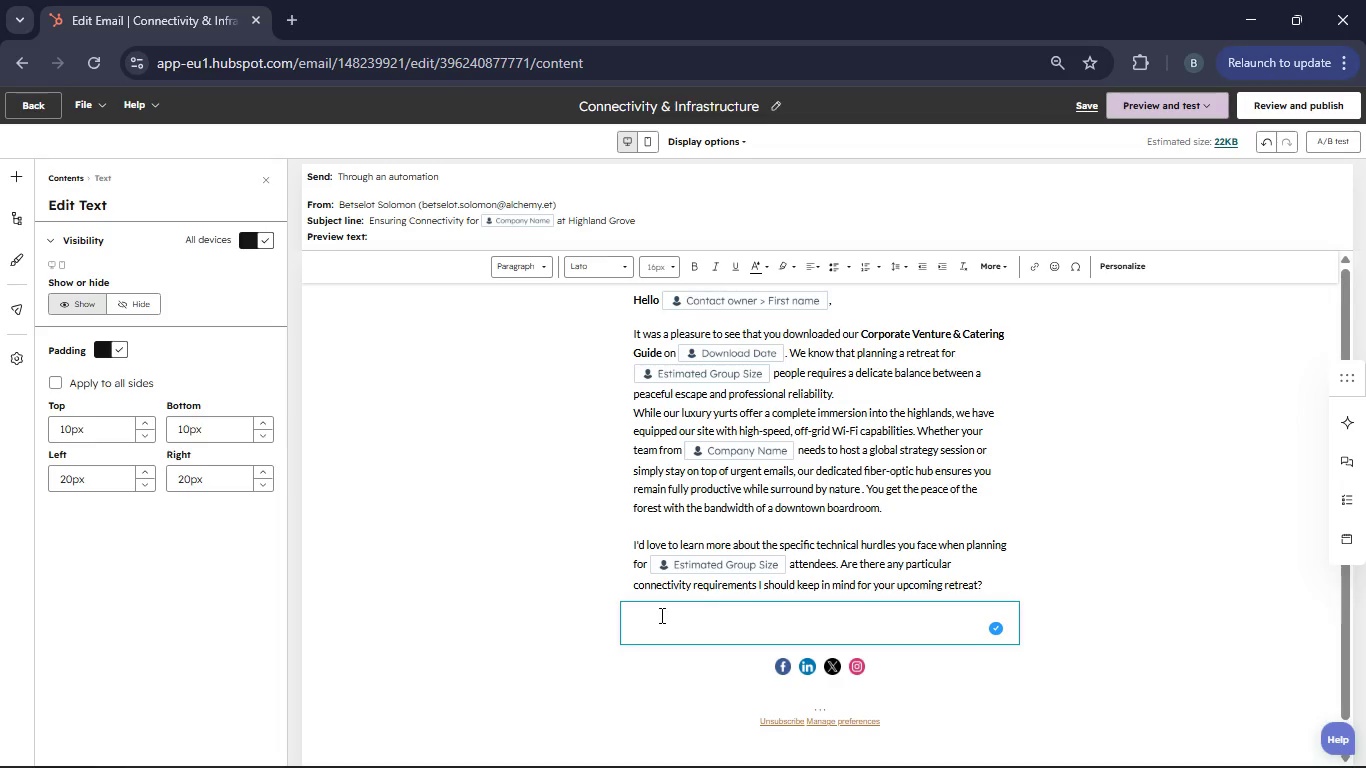 
type(Bes)
key(Backspace)
key(Backspace)
key(Backspace)
 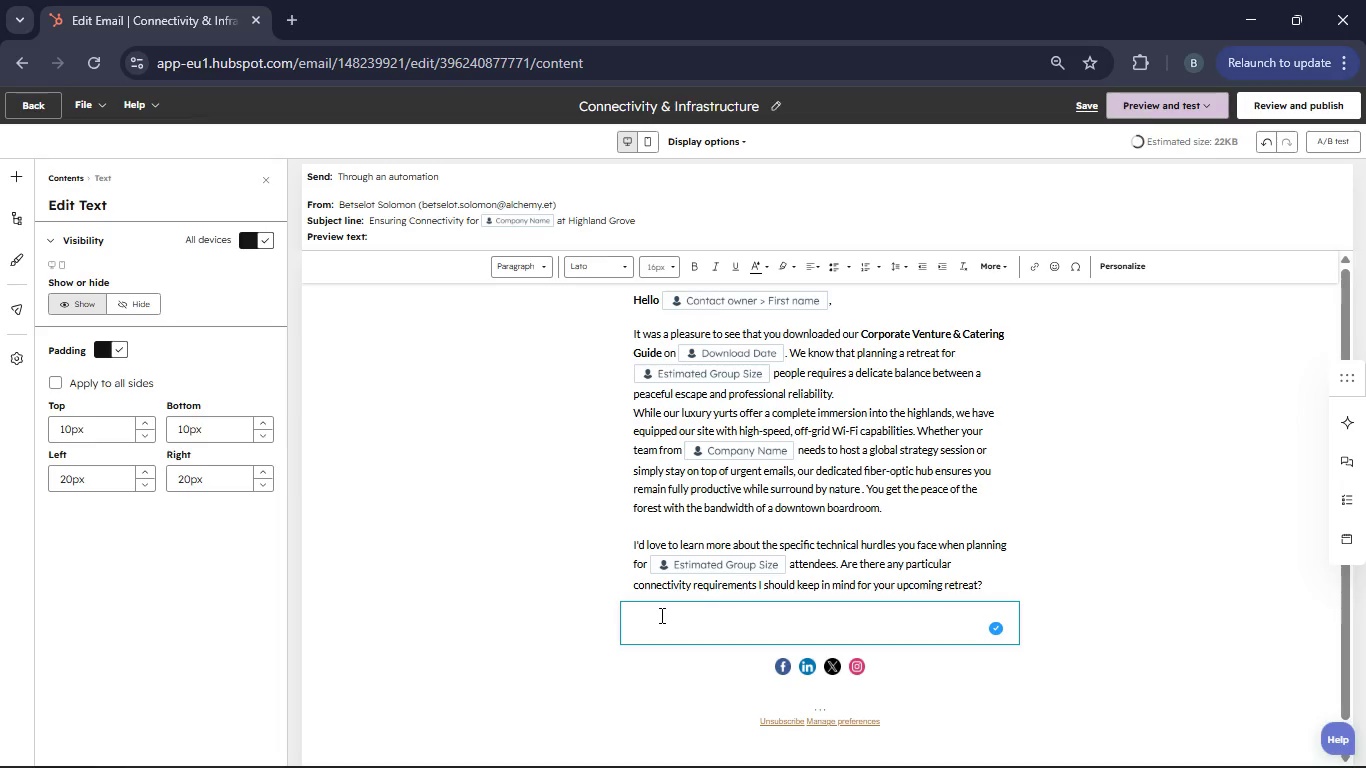 
key(Enter)
 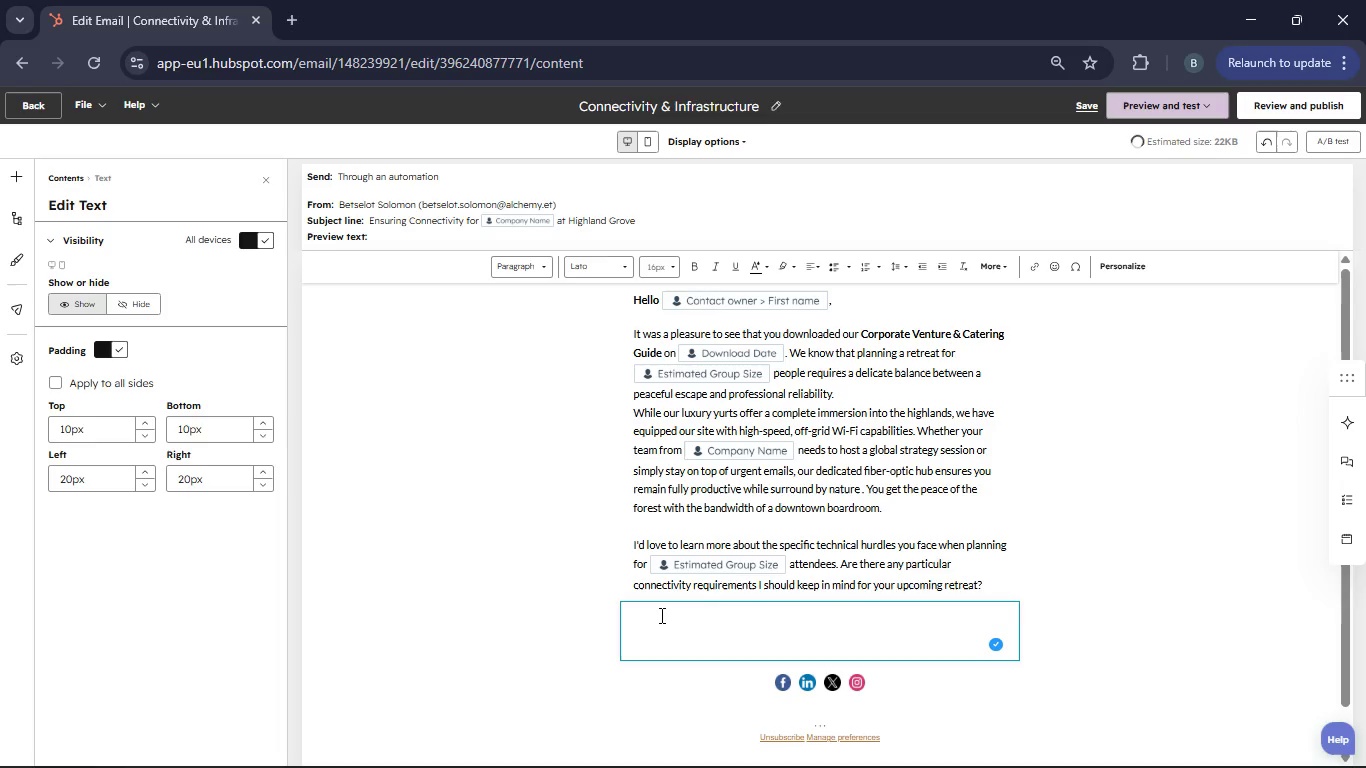 
type(Best regards.)
key(Backspace)
type(,)
 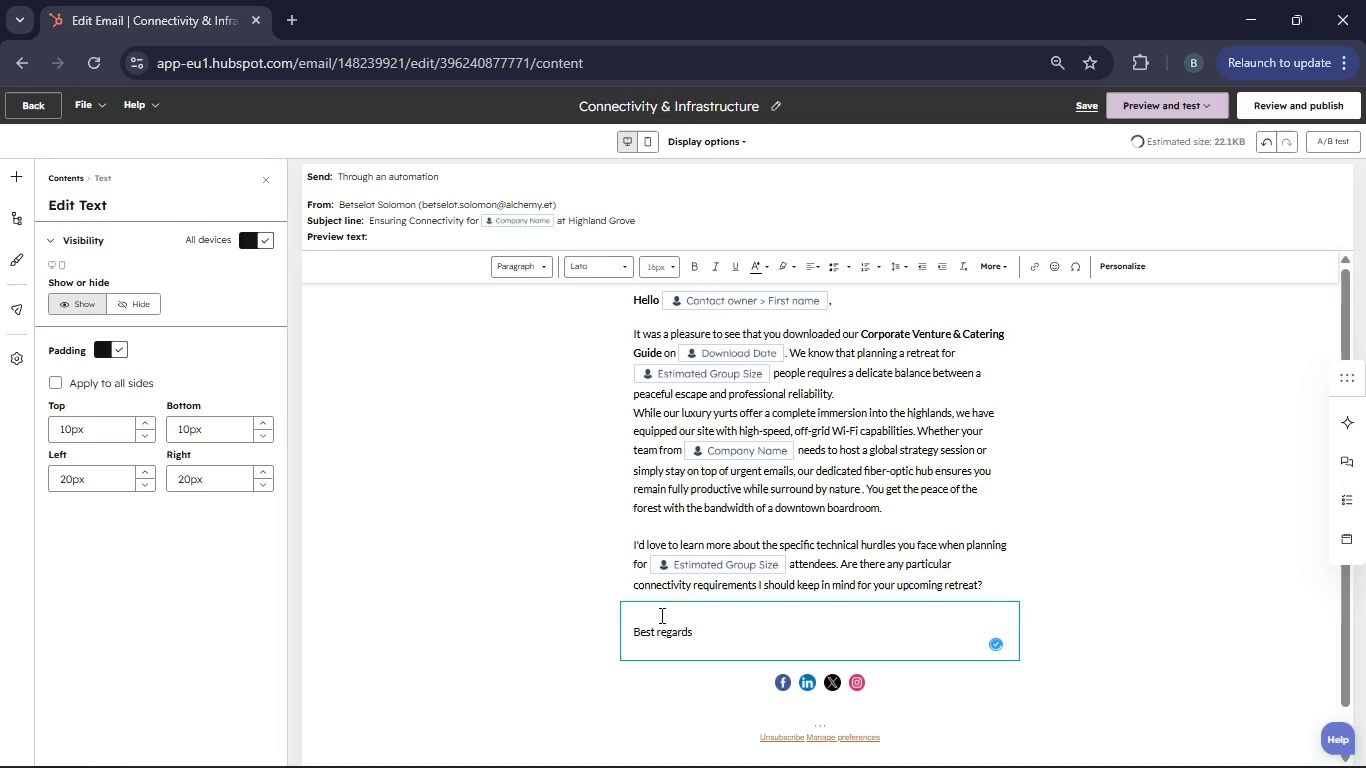 
key(Enter)
 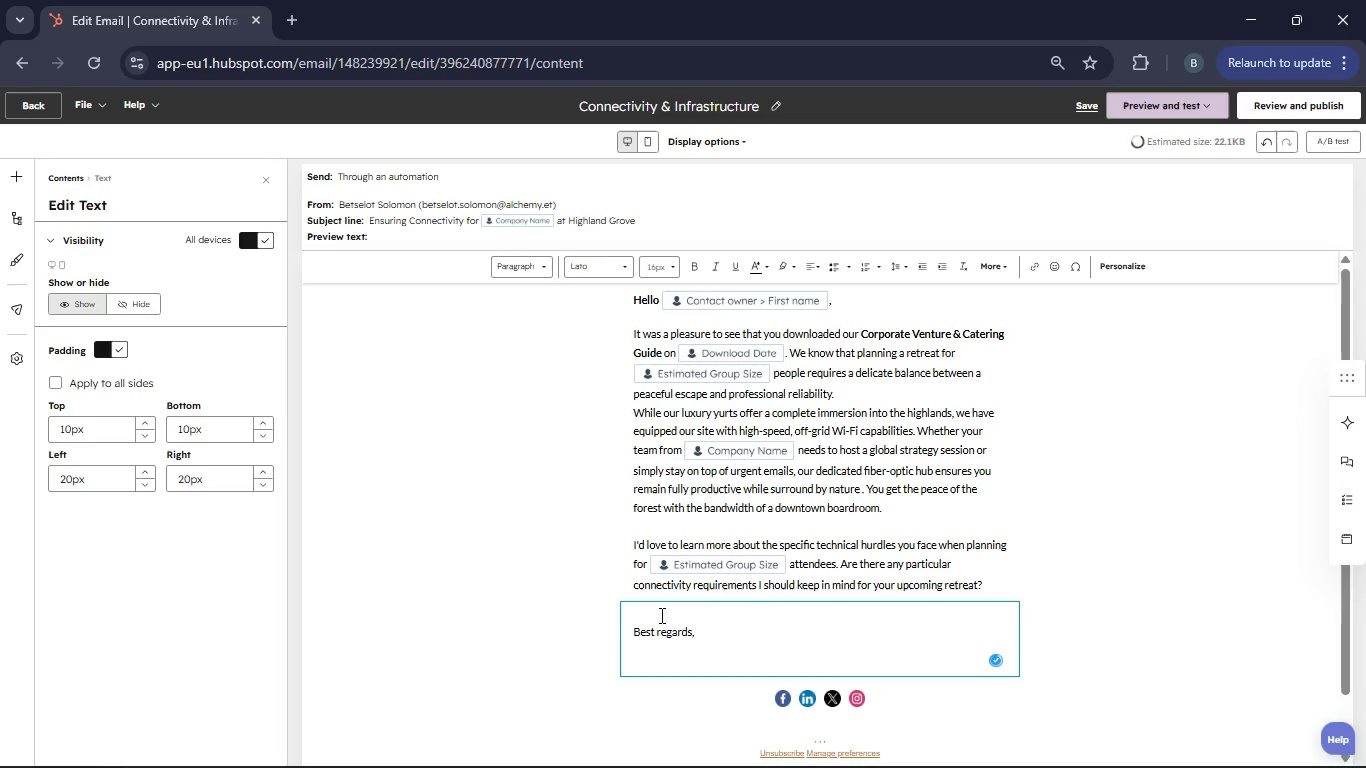 
type(The Highland)
 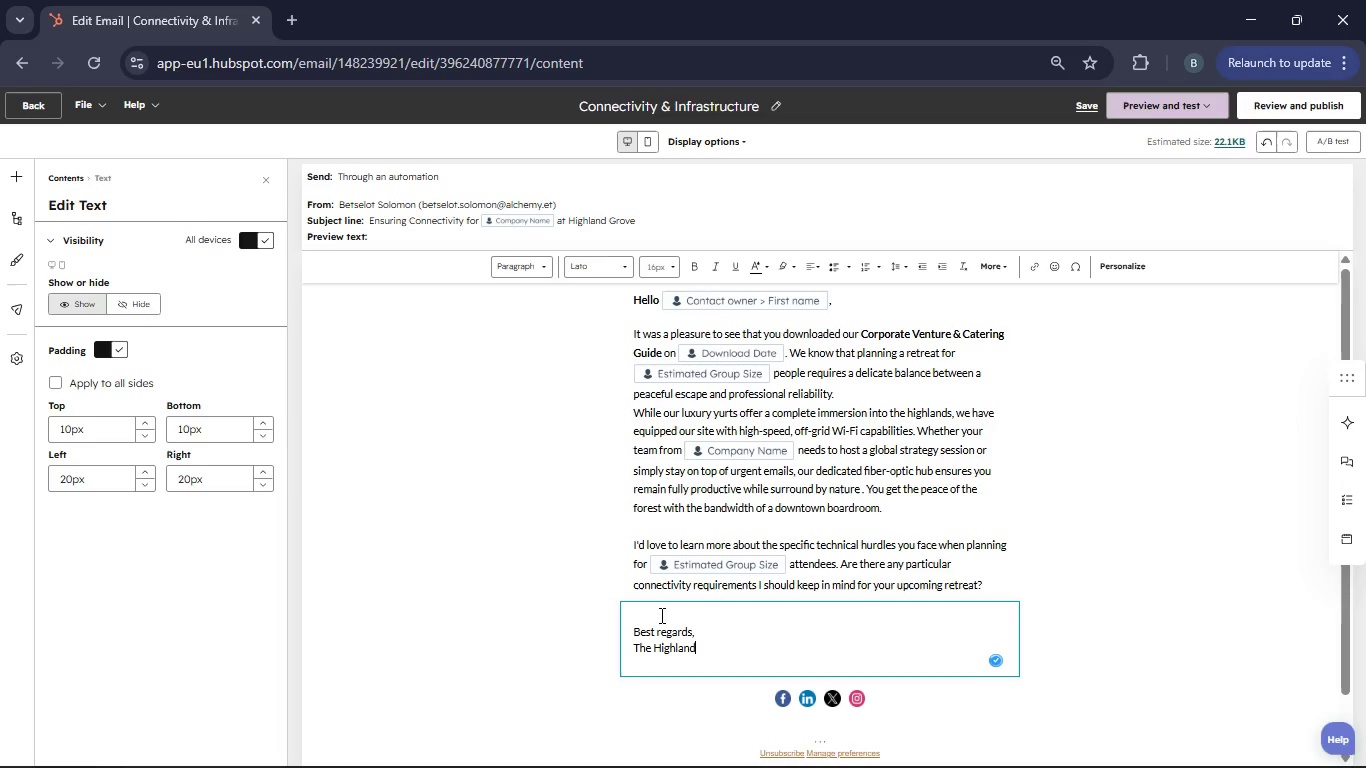 
wait(6.14)
 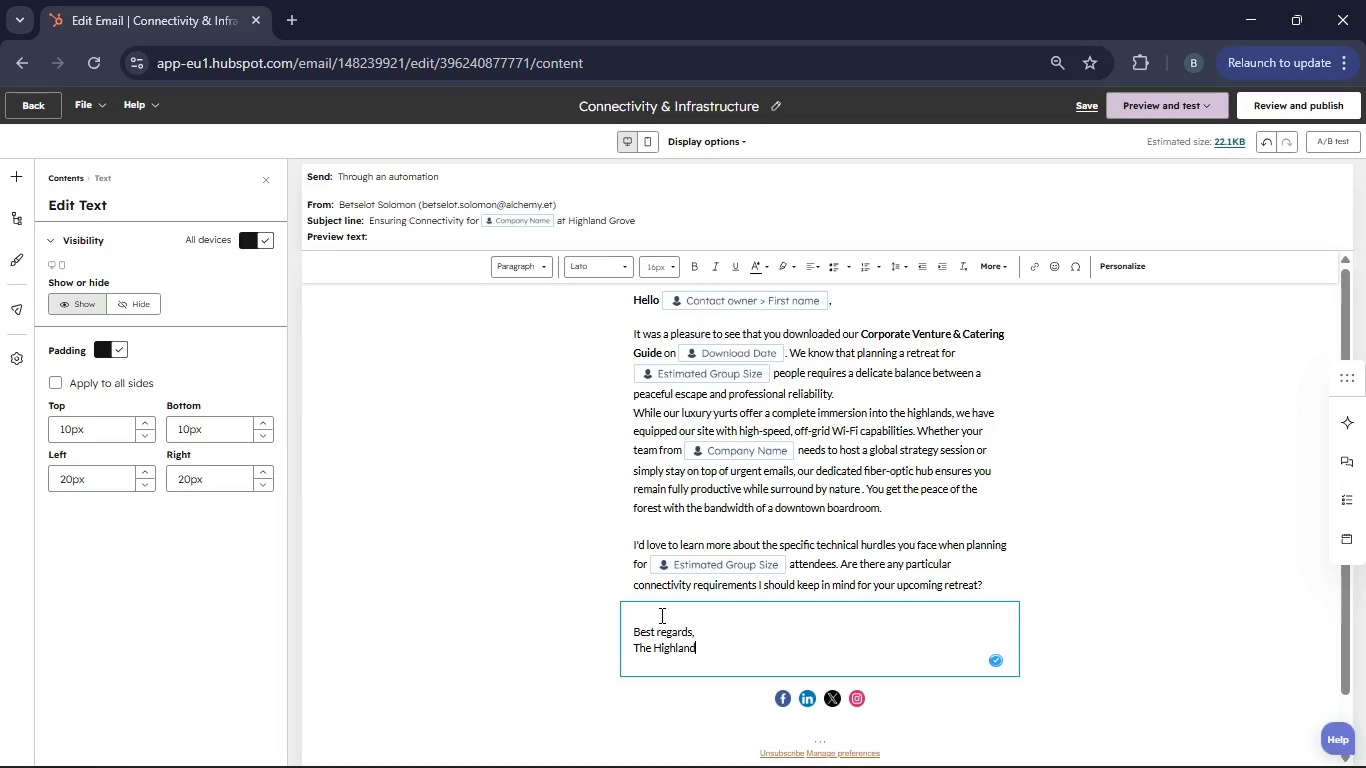 
type( Grove Team)
 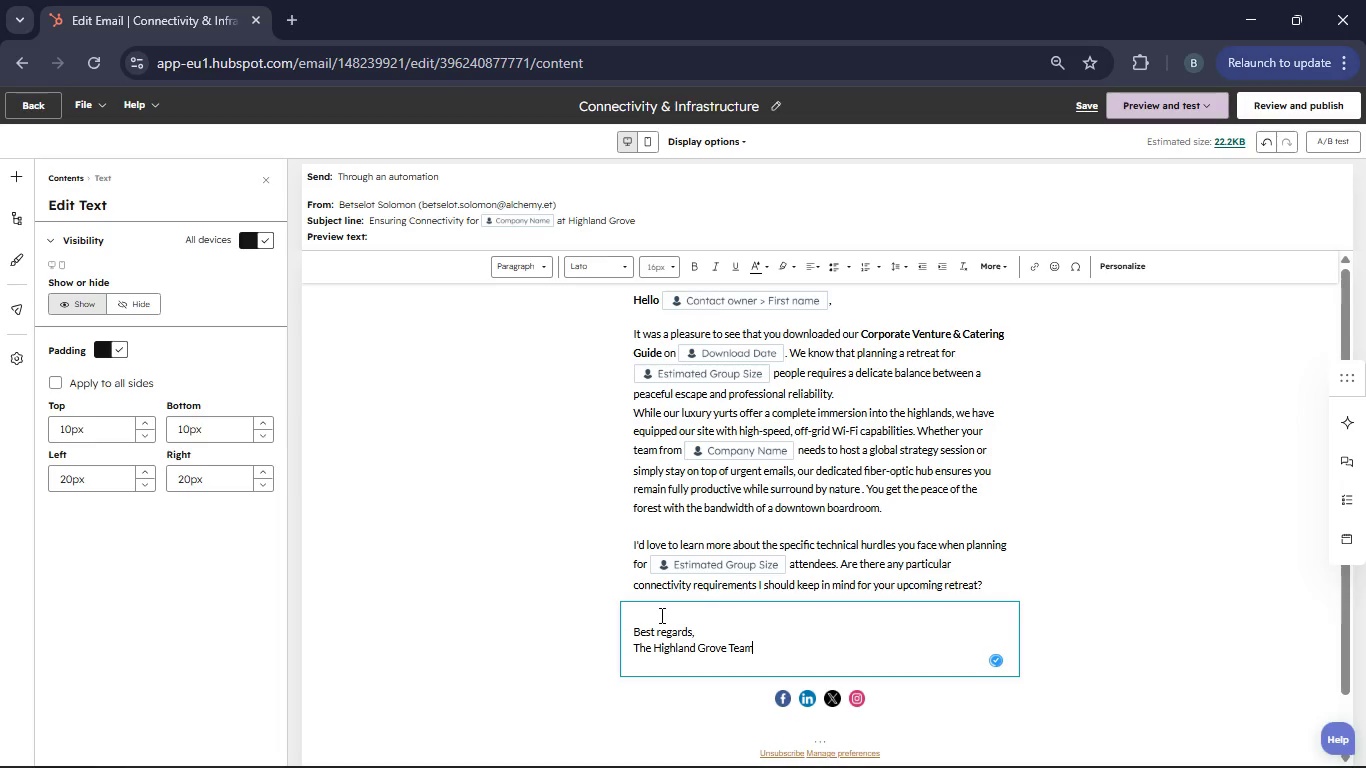 
key(Space)
 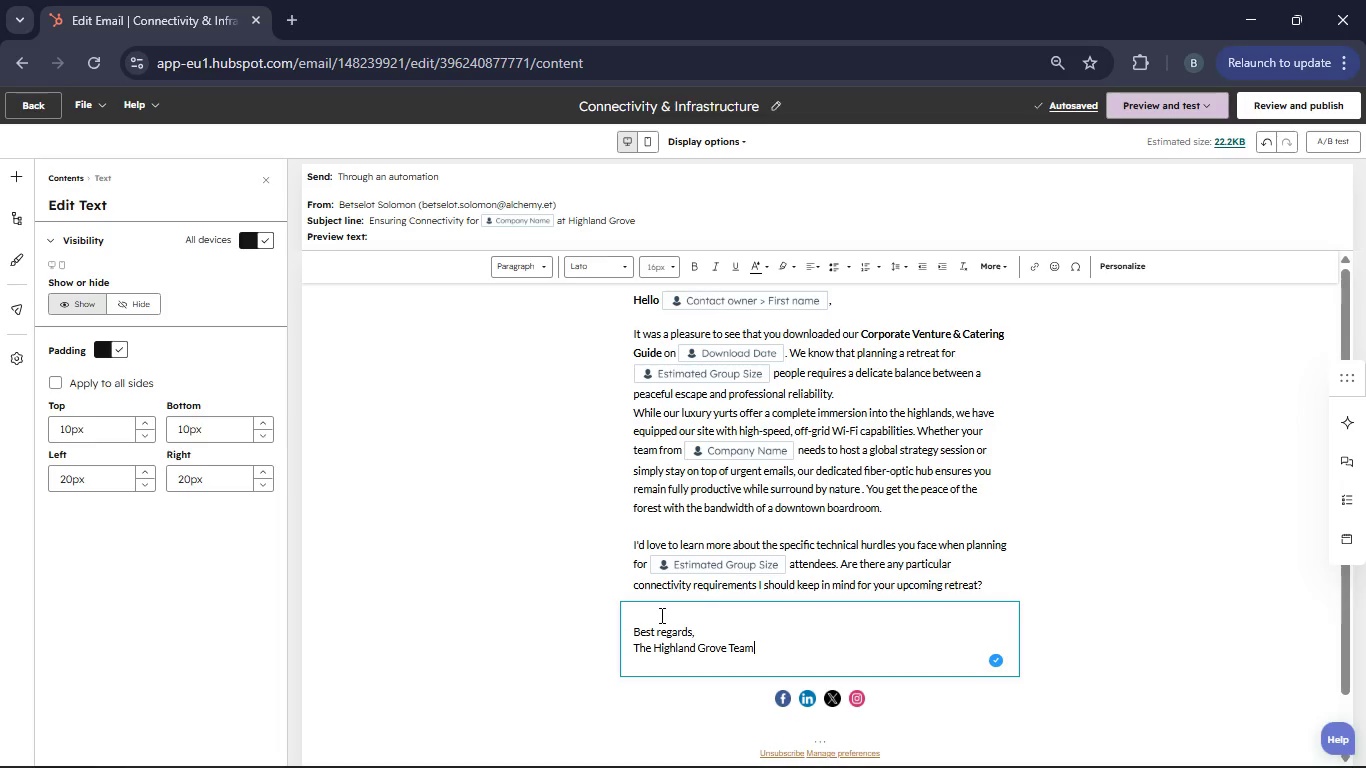 
wait(7.47)
 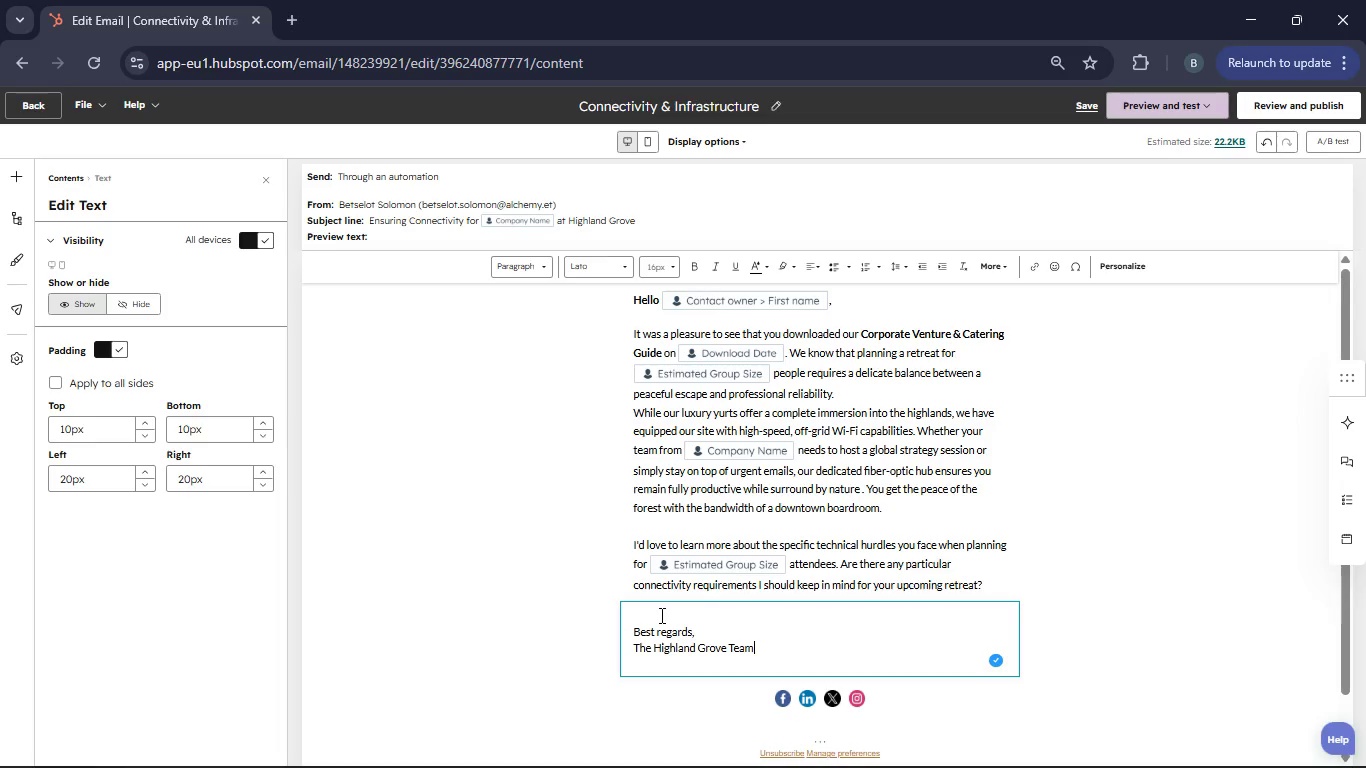 
left_click_drag(start_coordinate=[762, 648], to_coordinate=[621, 652])
 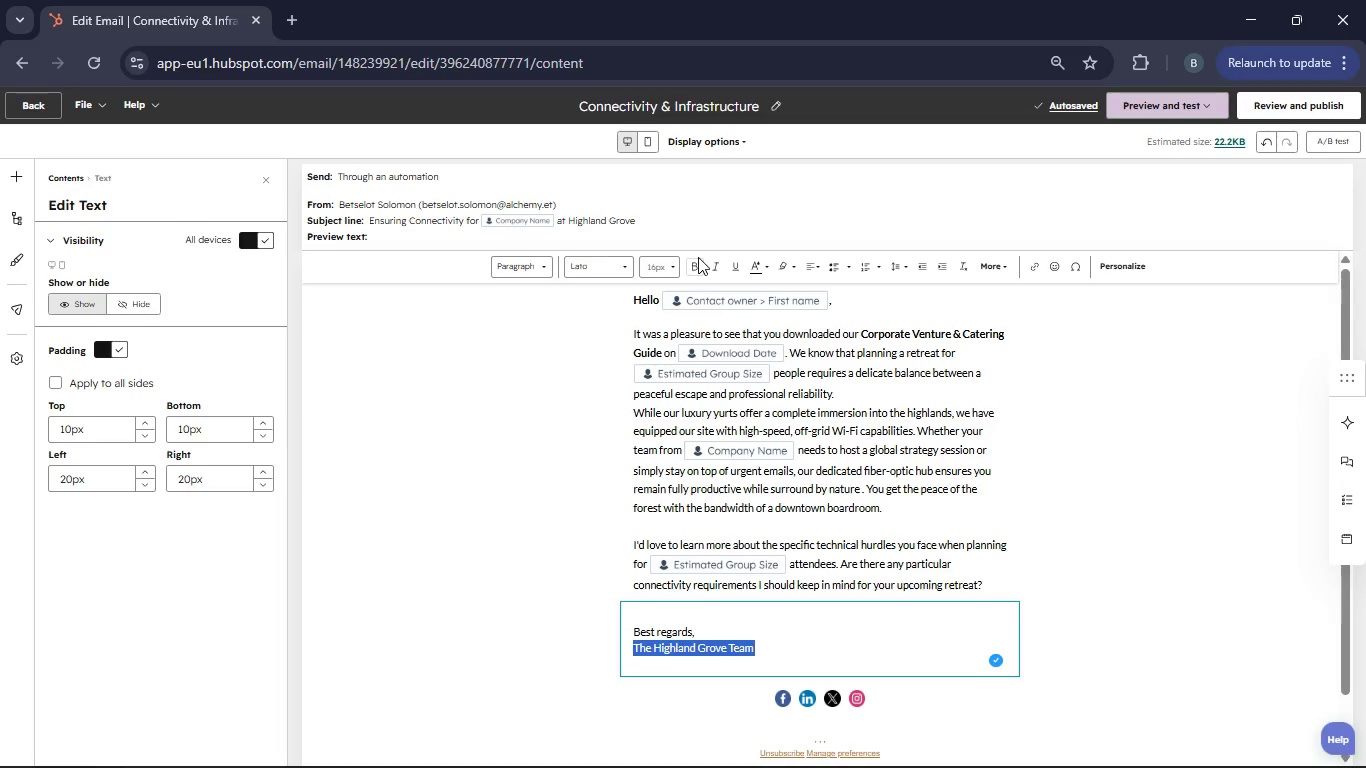 
left_click([693, 264])
 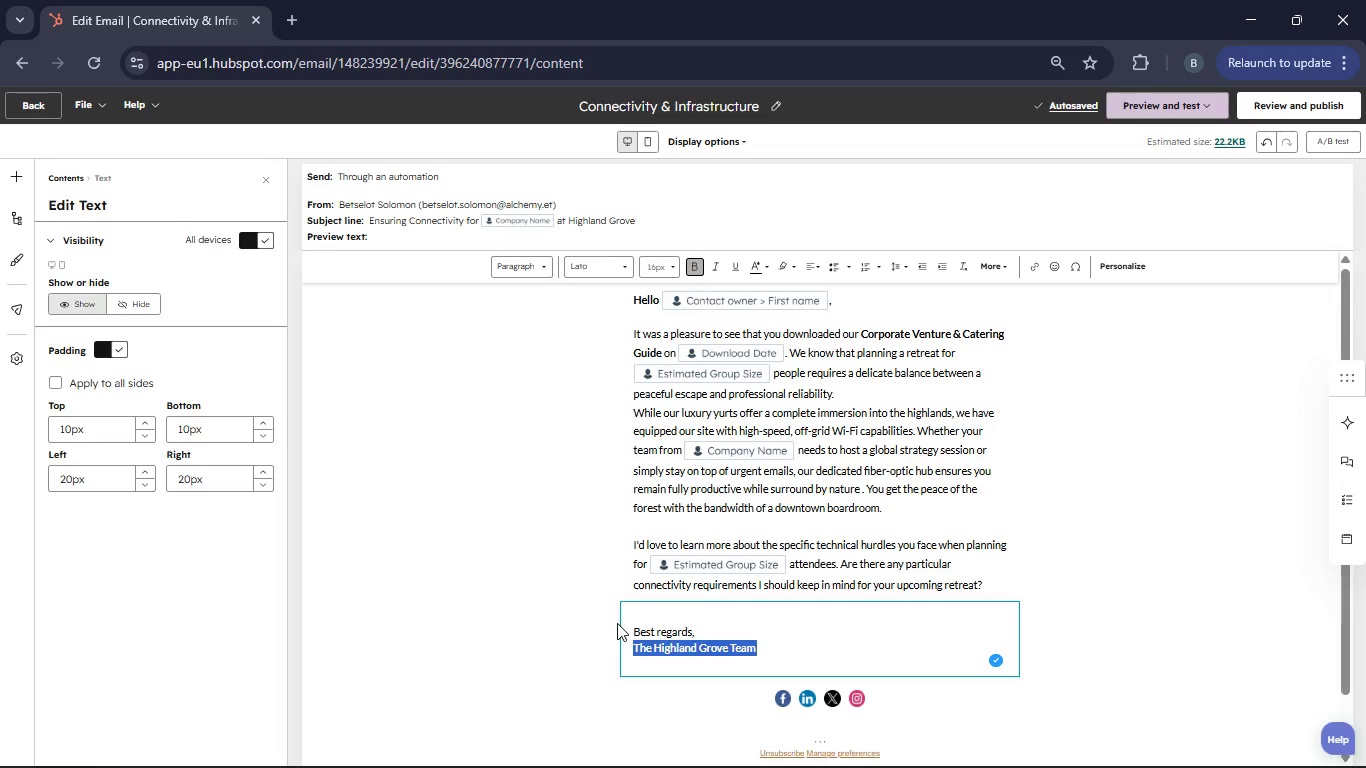 
left_click([577, 639])
 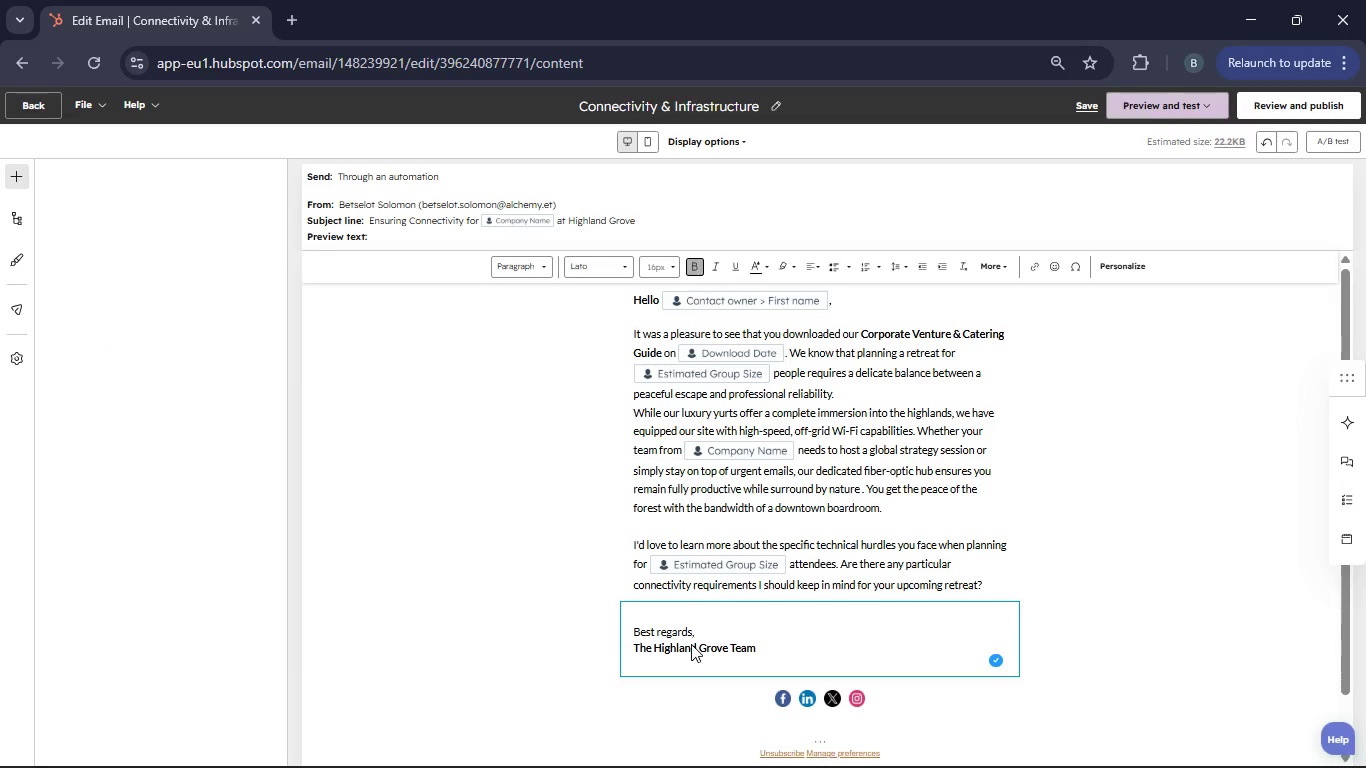 
left_click([783, 648])
 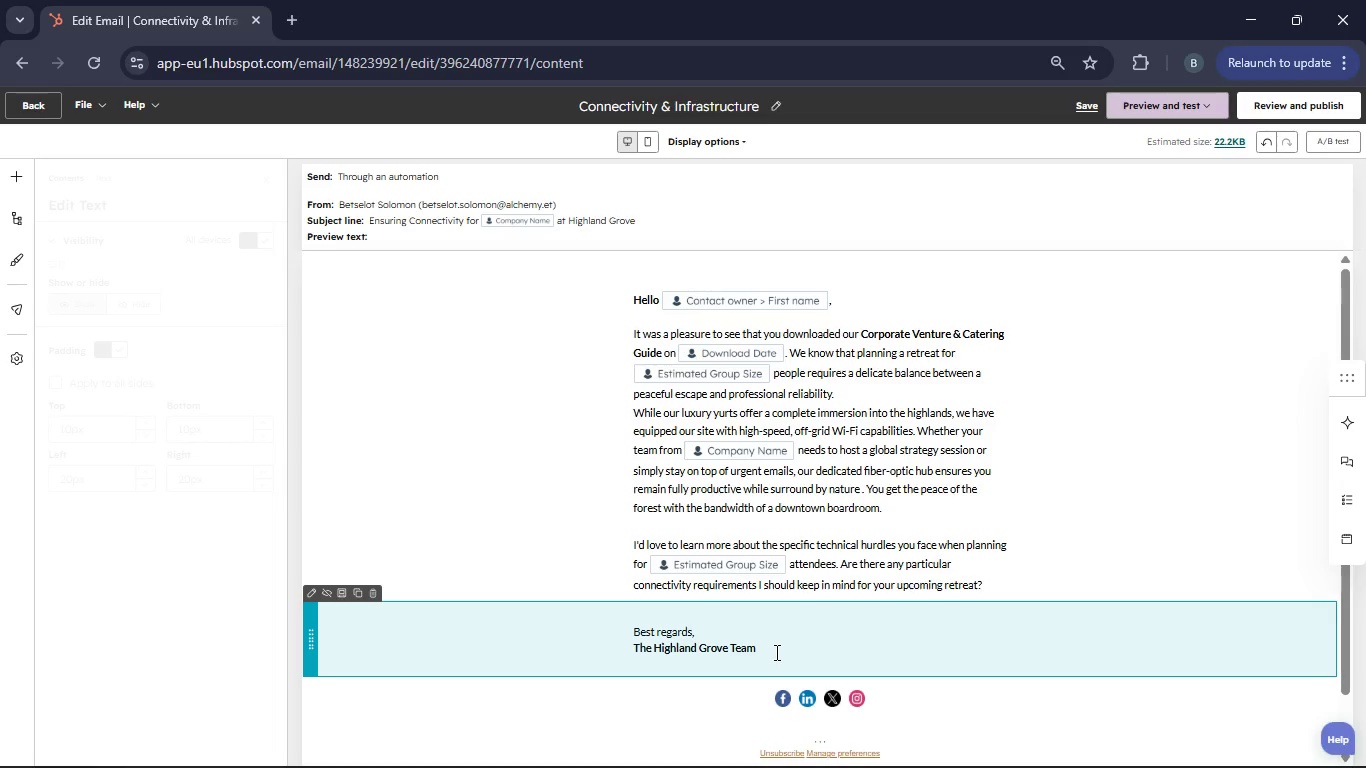 
left_click_drag(start_coordinate=[766, 652], to_coordinate=[621, 617])
 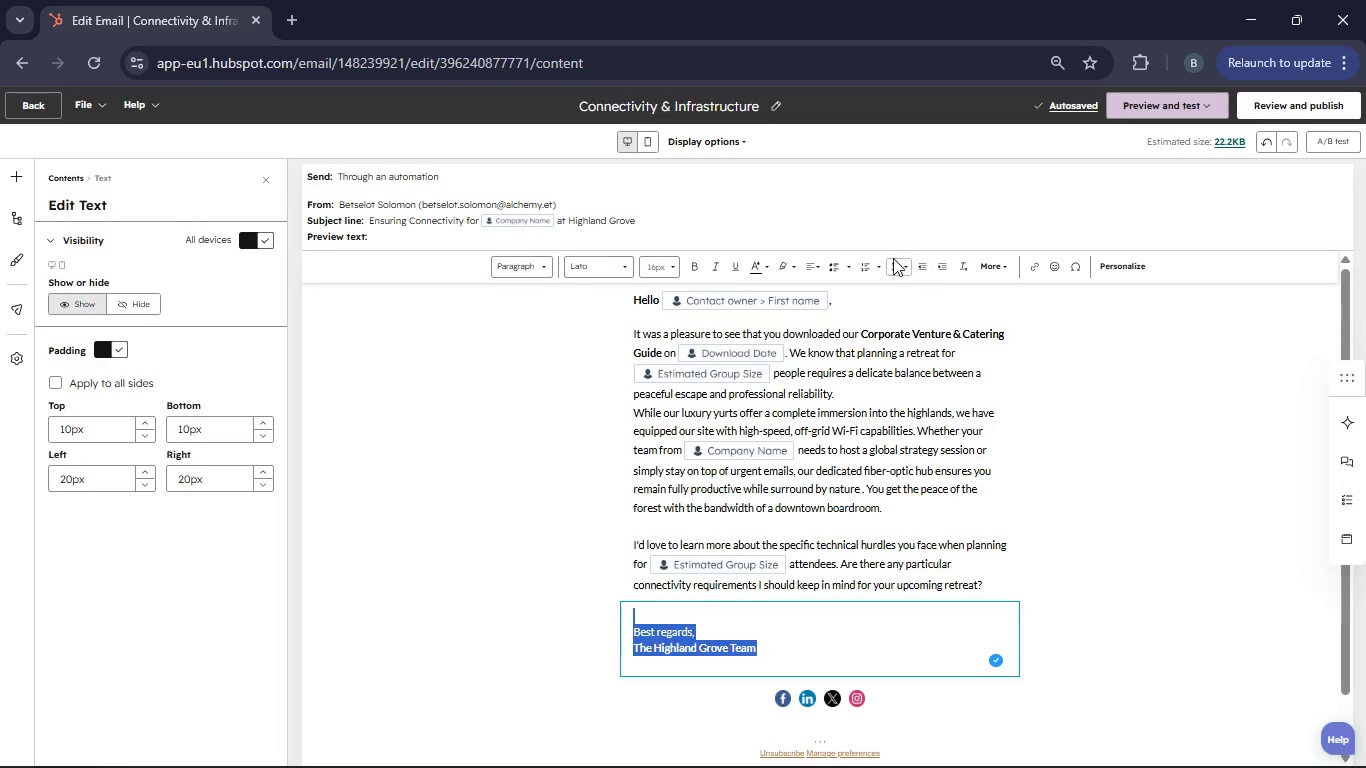 
left_click([893, 258])
 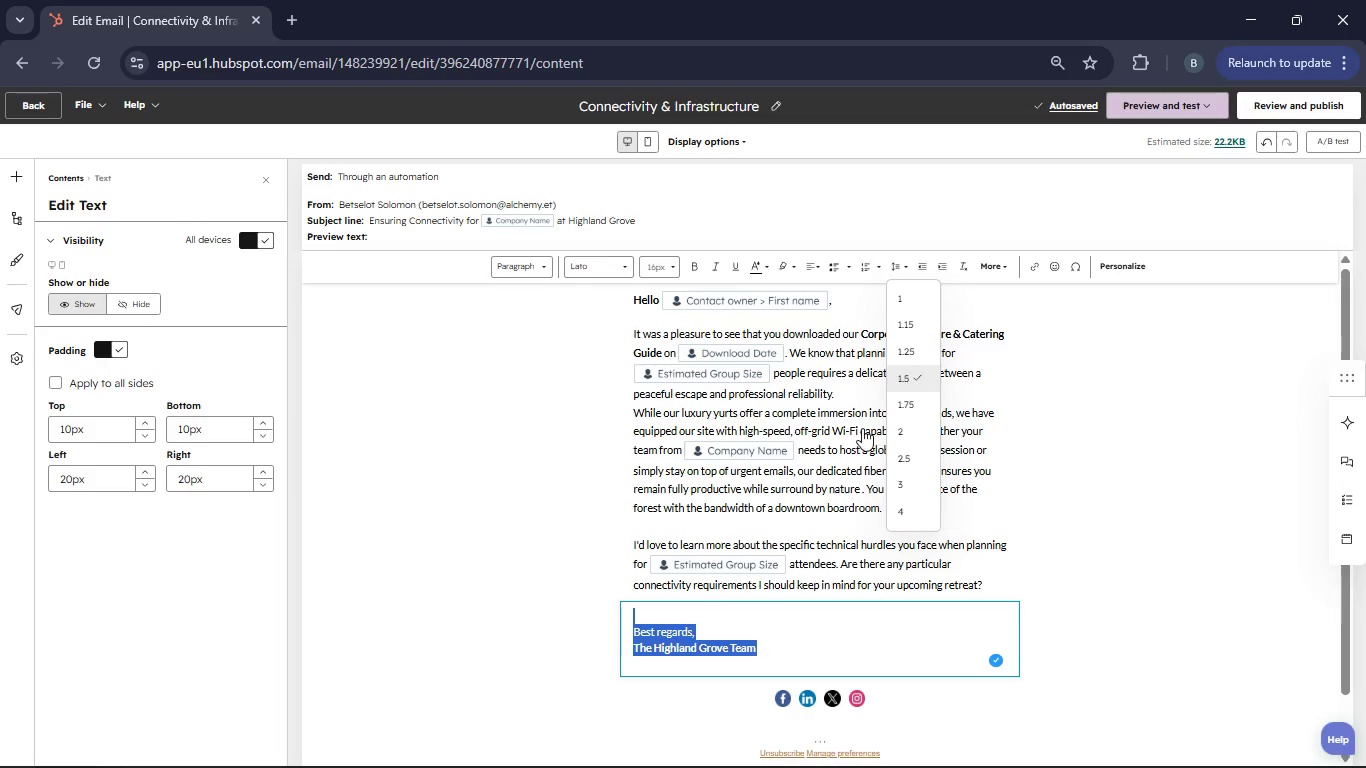 
left_click([446, 564])
 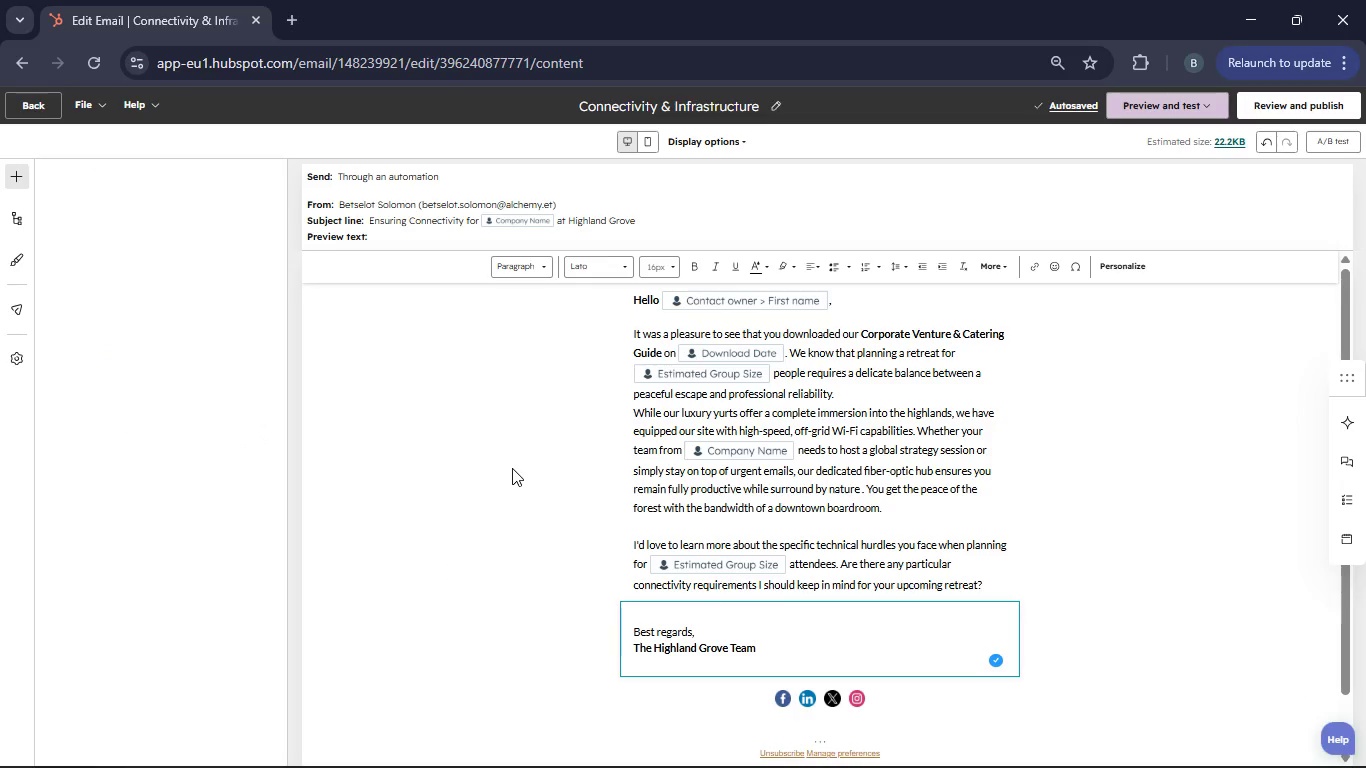 
scroll: coordinate [693, 471], scroll_direction: up, amount: 5.0
 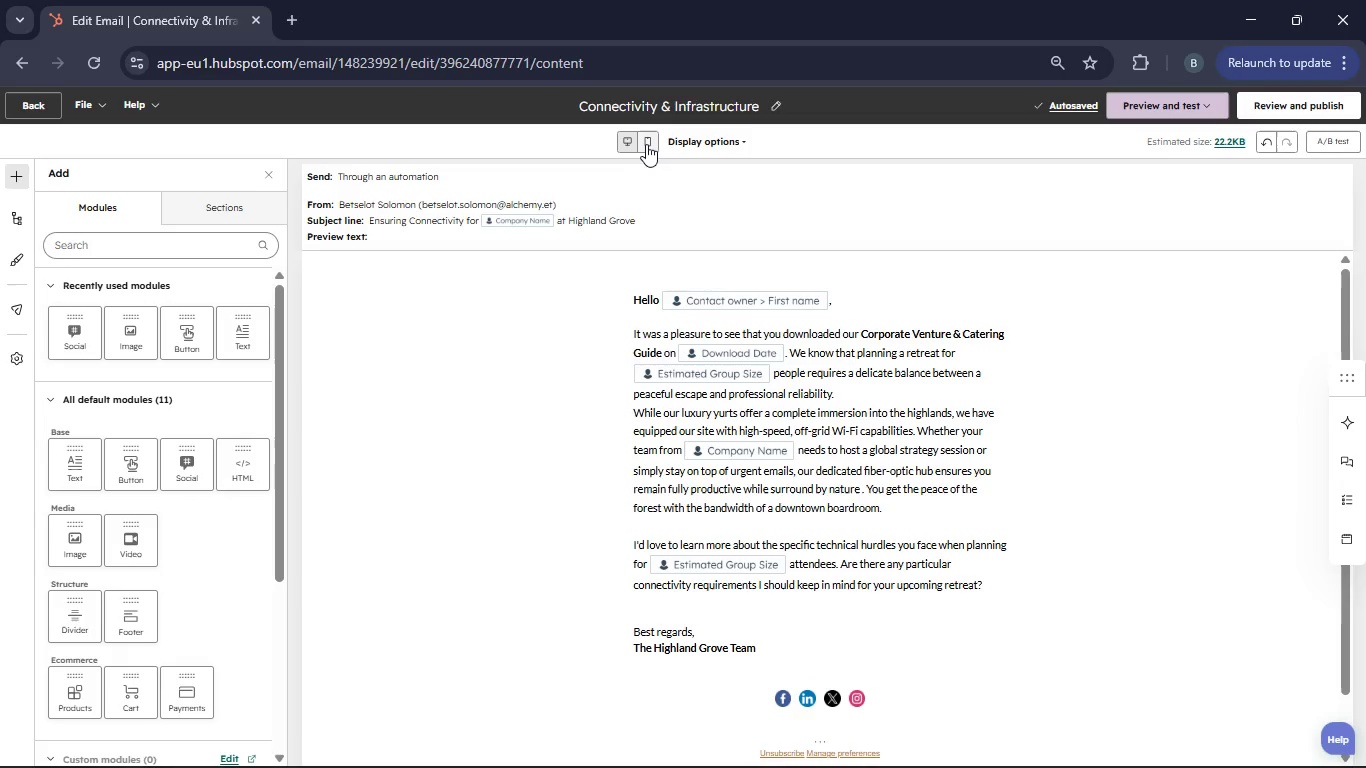 
left_click([649, 142])
 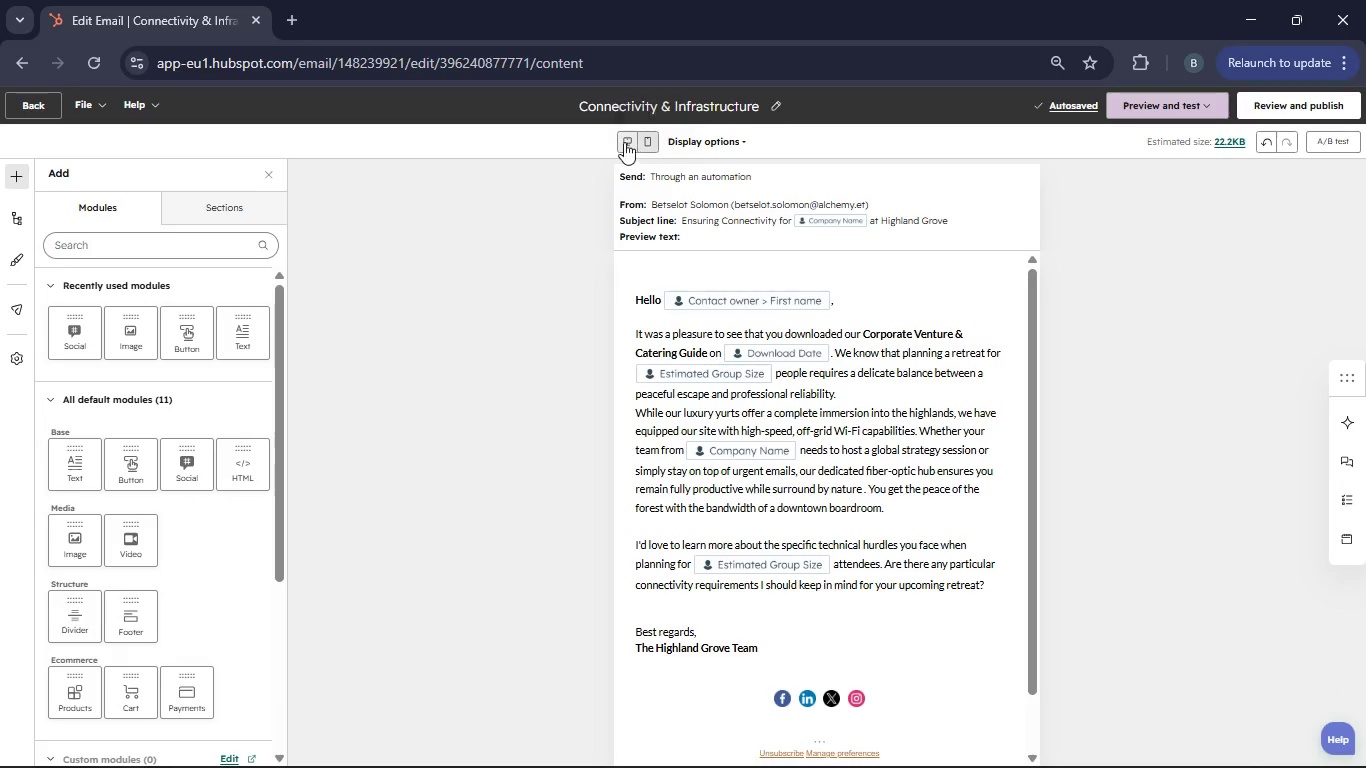 
left_click([624, 135])
 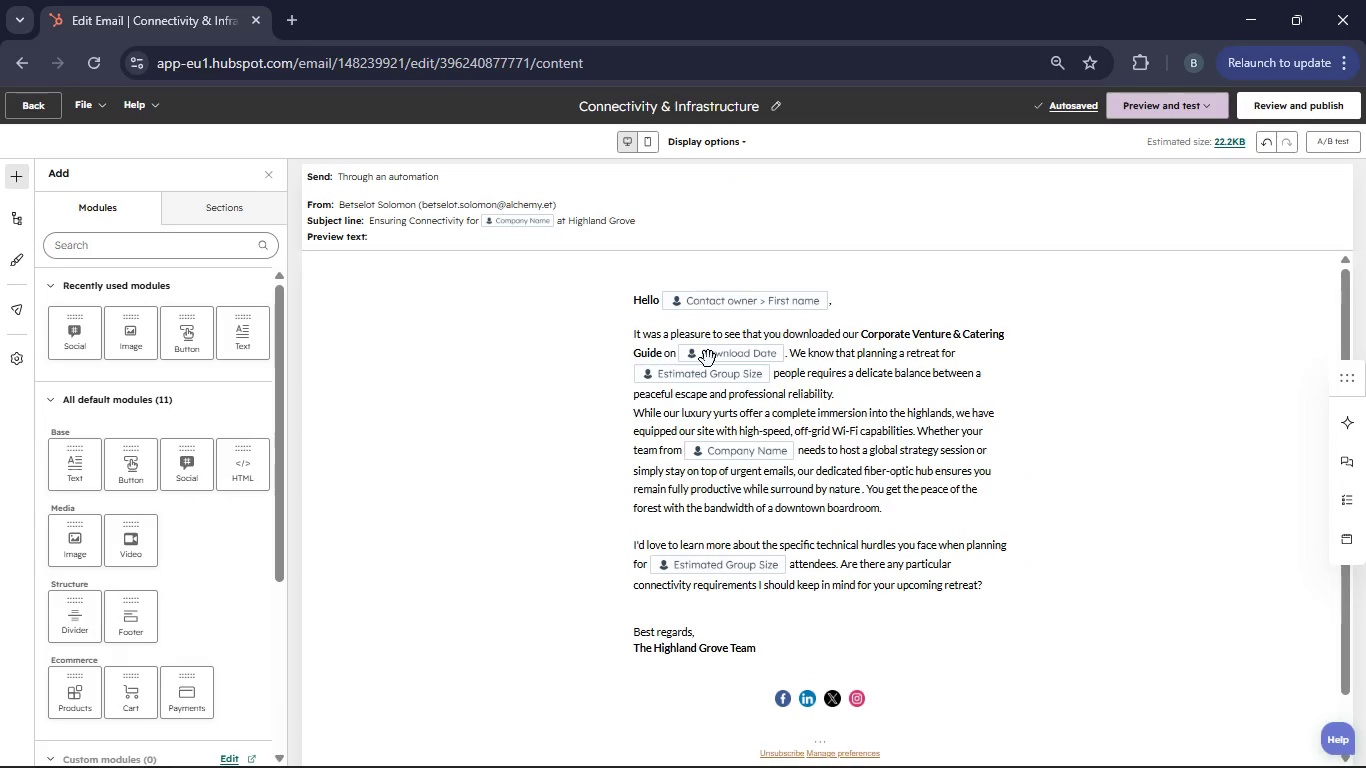 
scroll: coordinate [721, 385], scroll_direction: up, amount: 4.0
 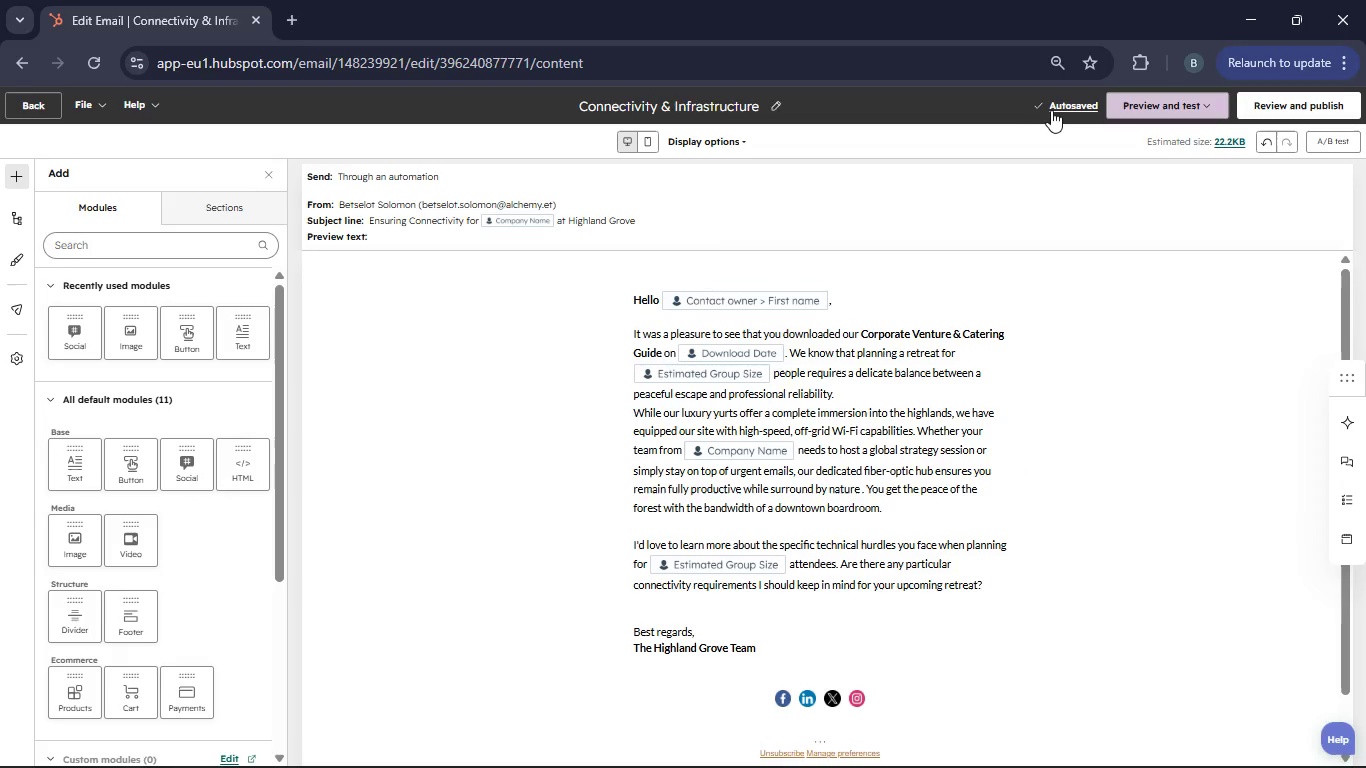 
left_click([1053, 110])
 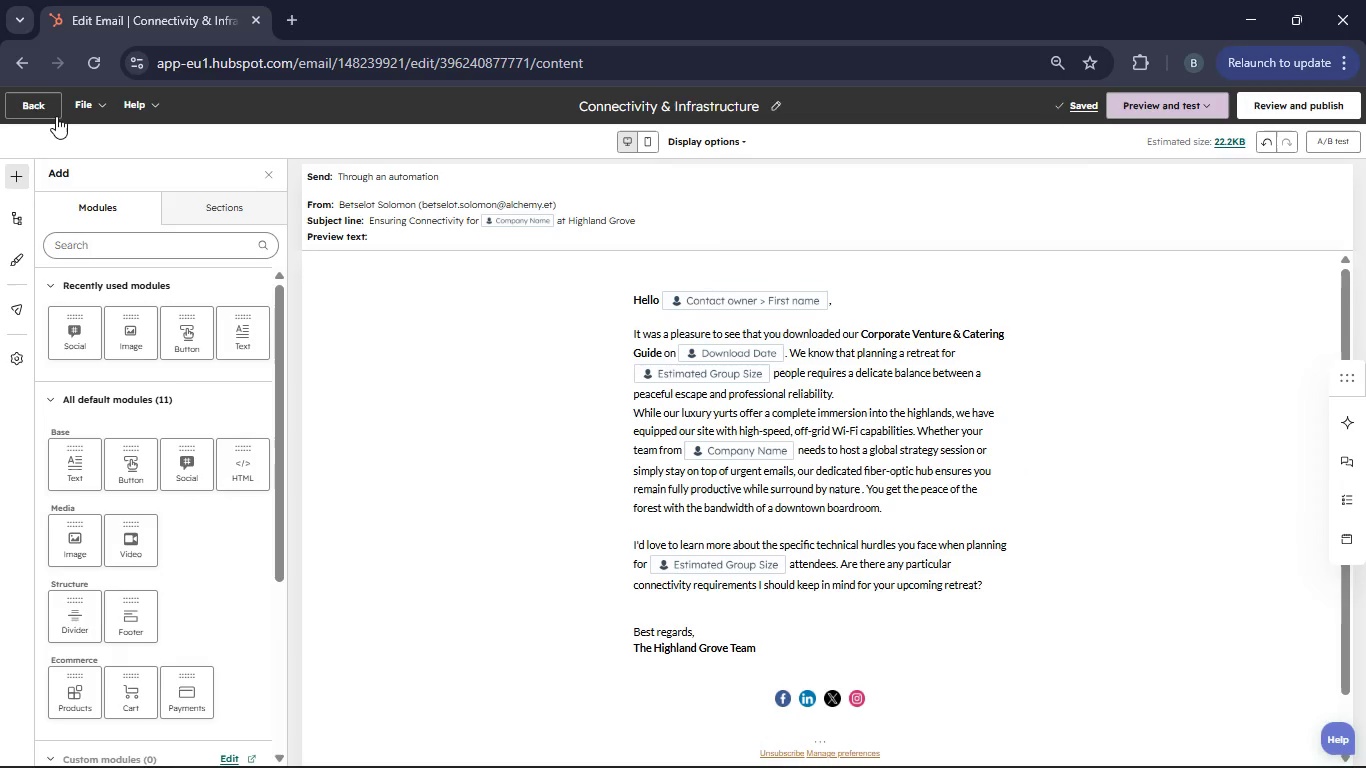 
left_click([45, 105])
 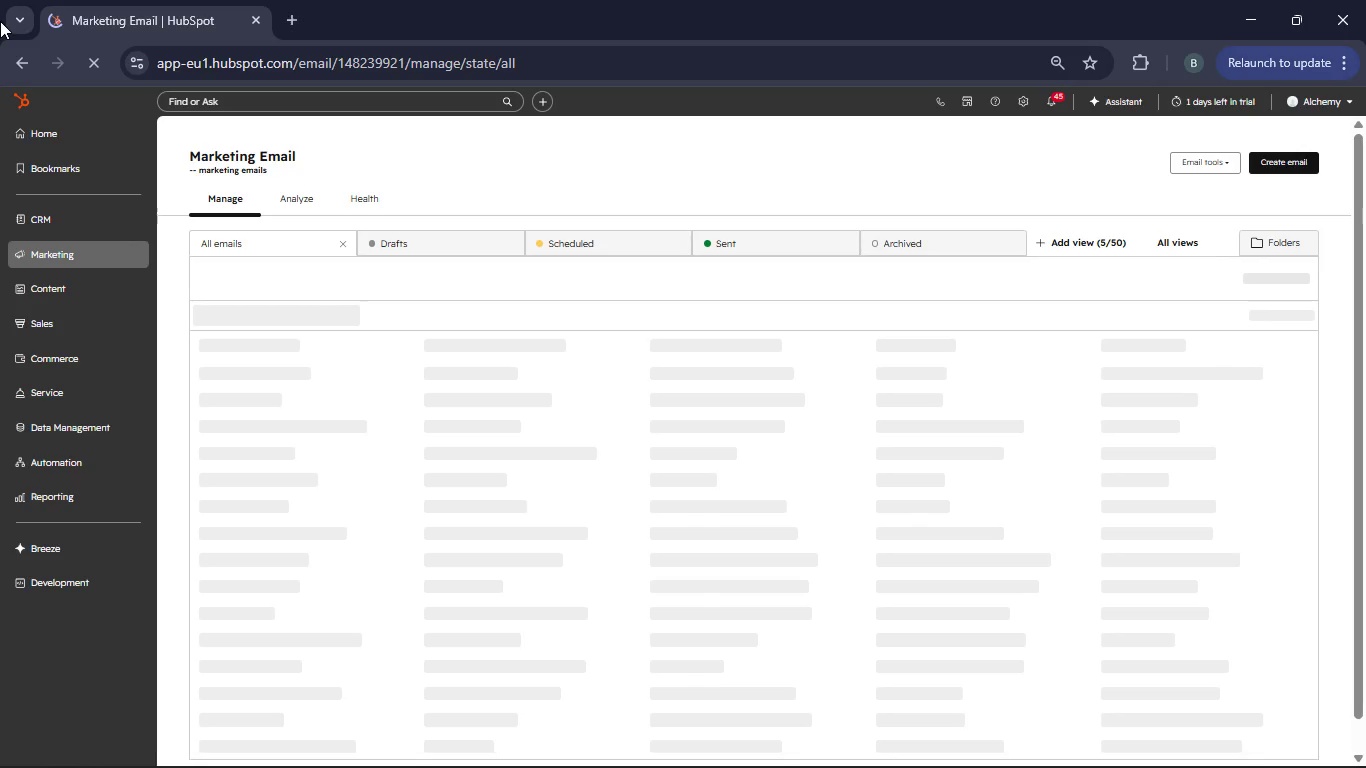 
wait(20.91)
 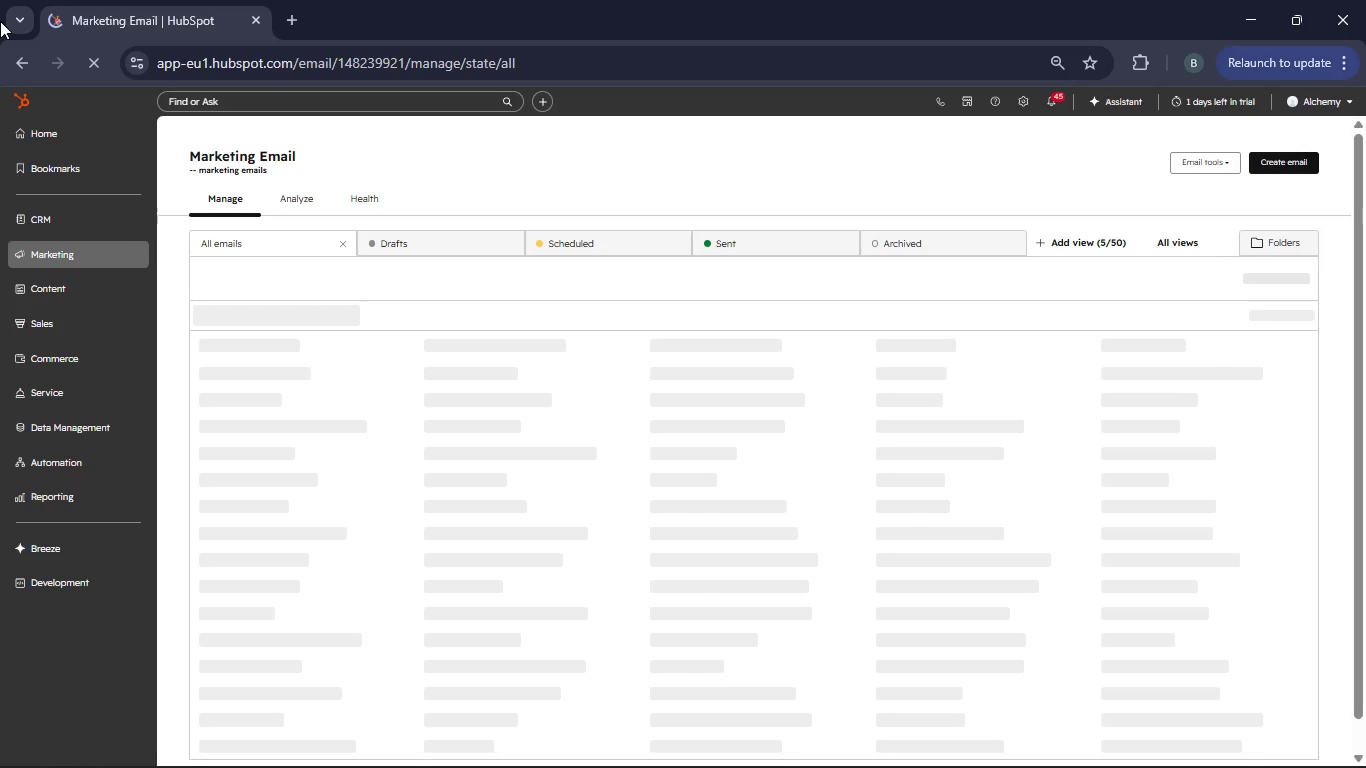 
left_click([1285, 163])
 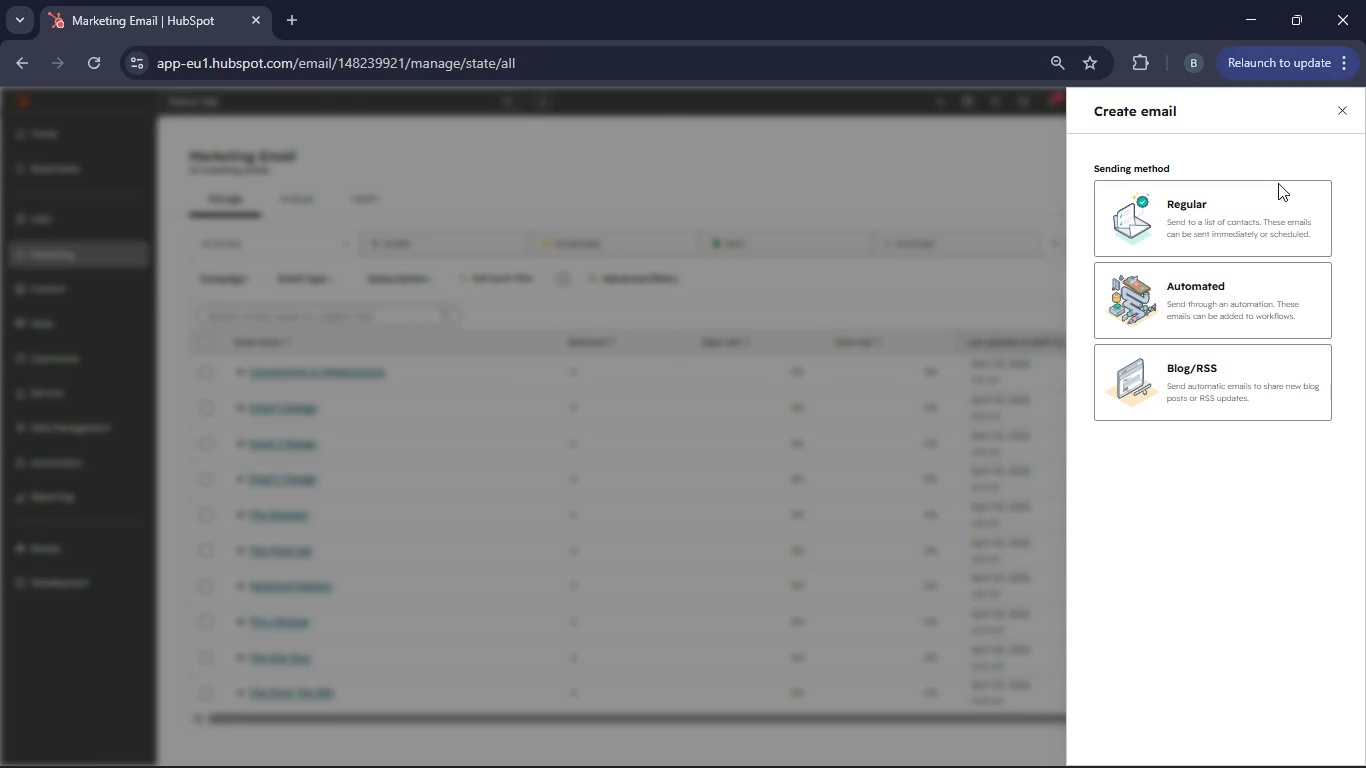 
left_click([1249, 307])
 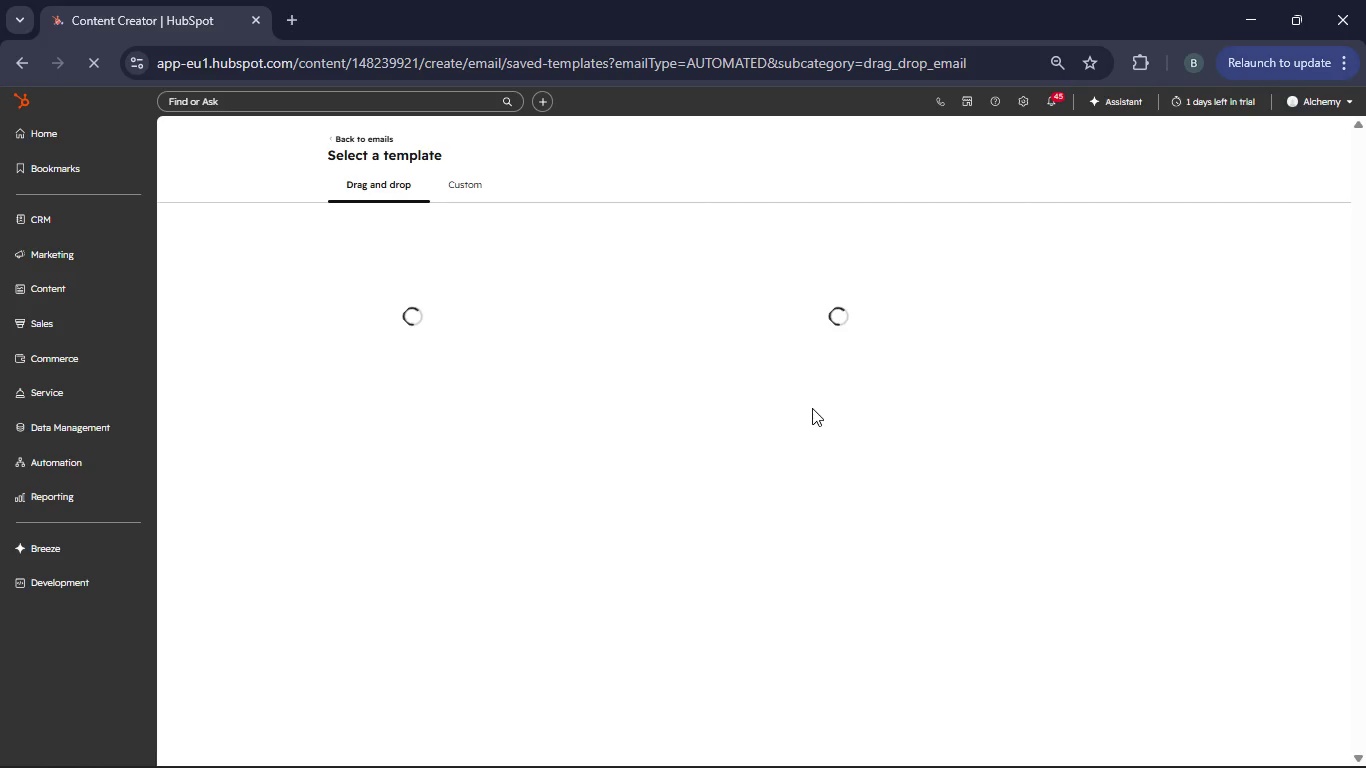 
wait(7.12)
 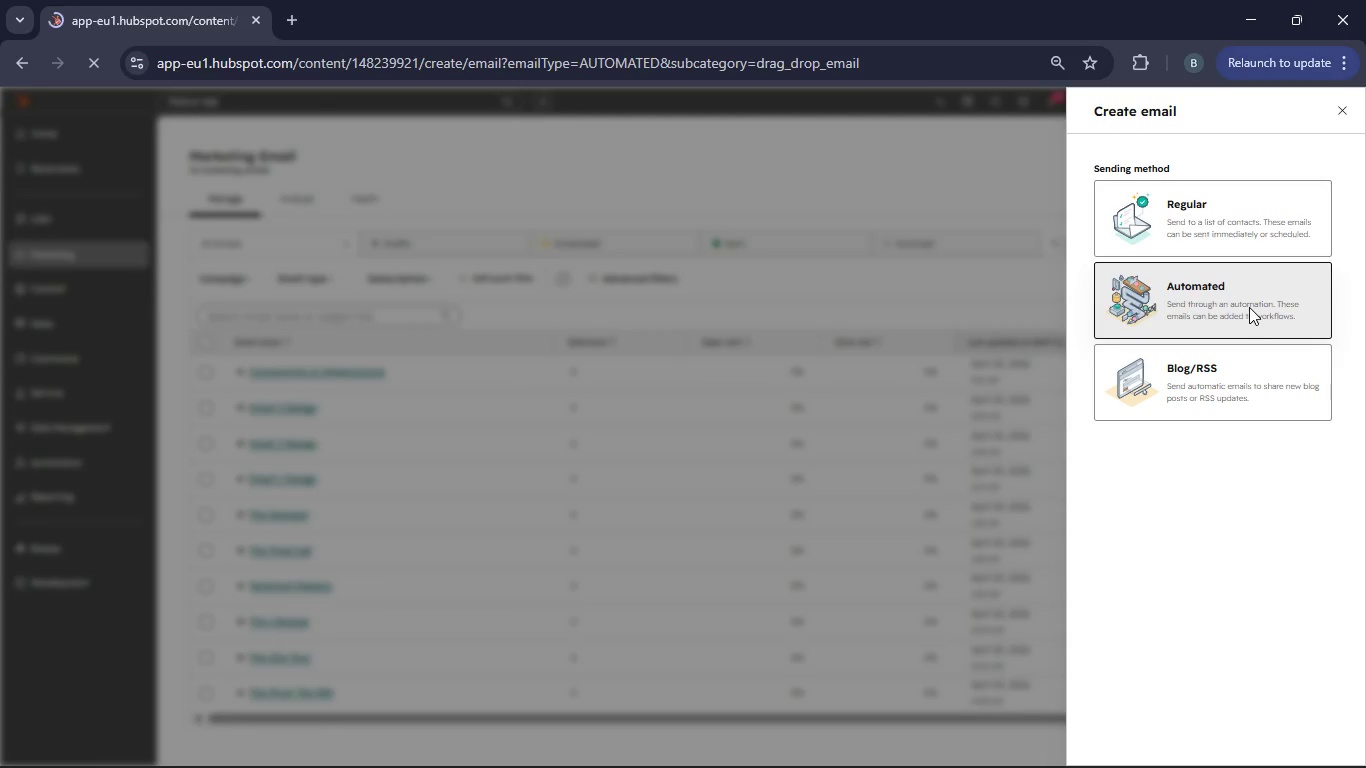 
scroll: coordinate [877, 488], scroll_direction: down, amount: 3.0
 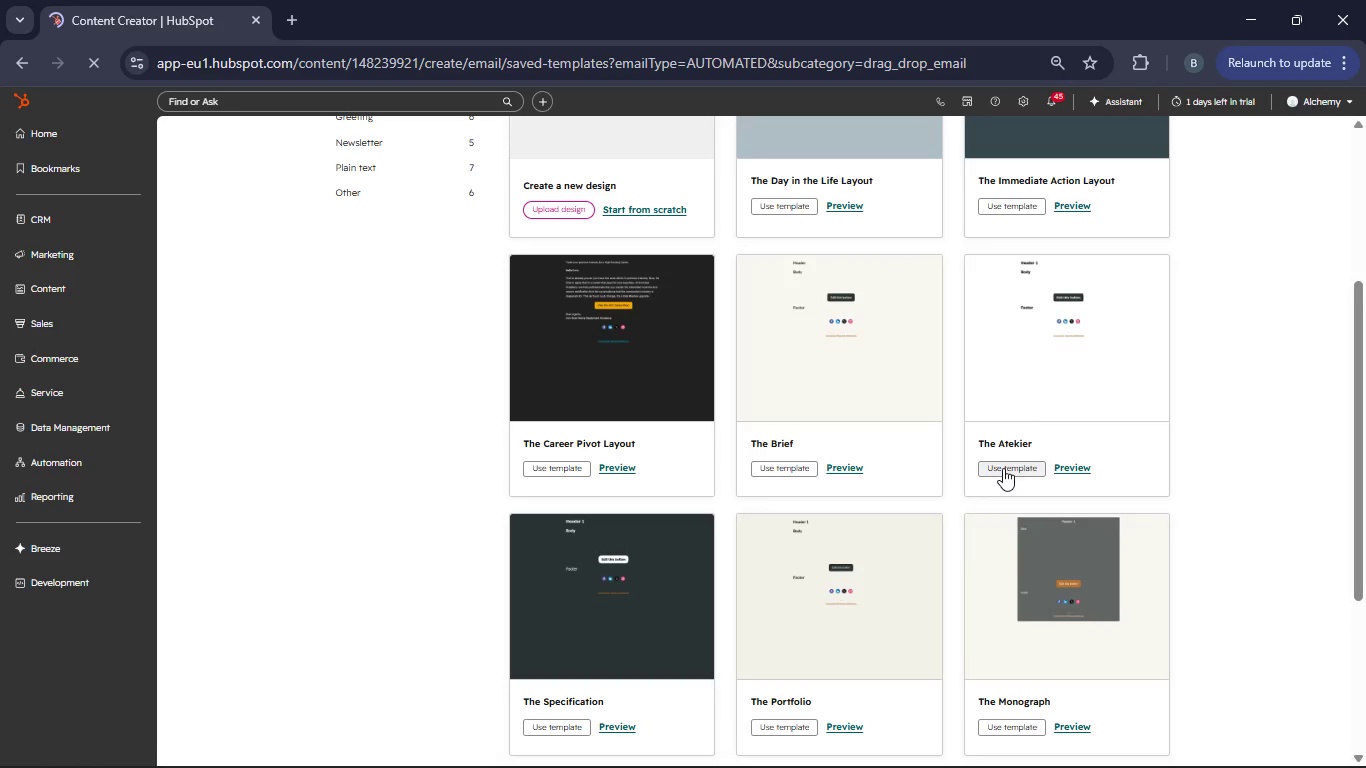 
left_click([1003, 468])
 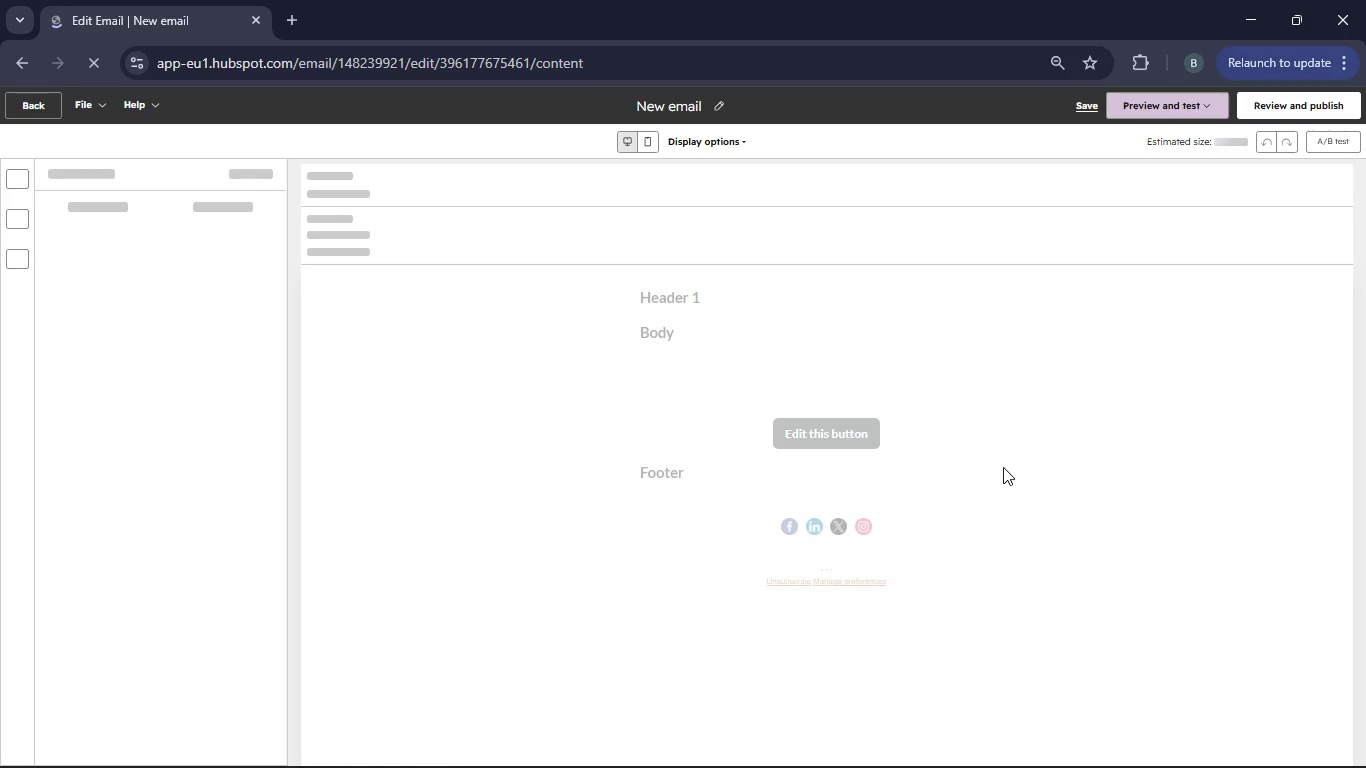 
wait(13.62)
 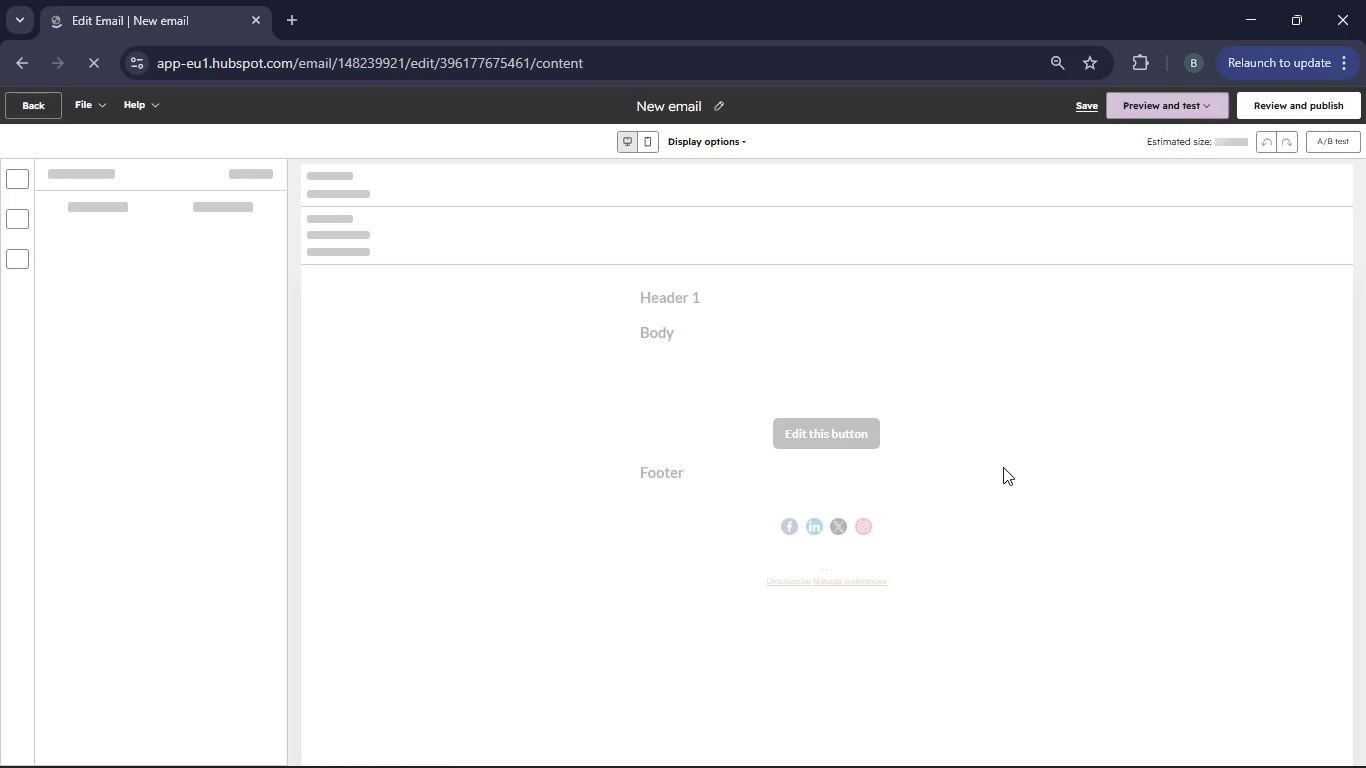 
left_click([704, 103])
 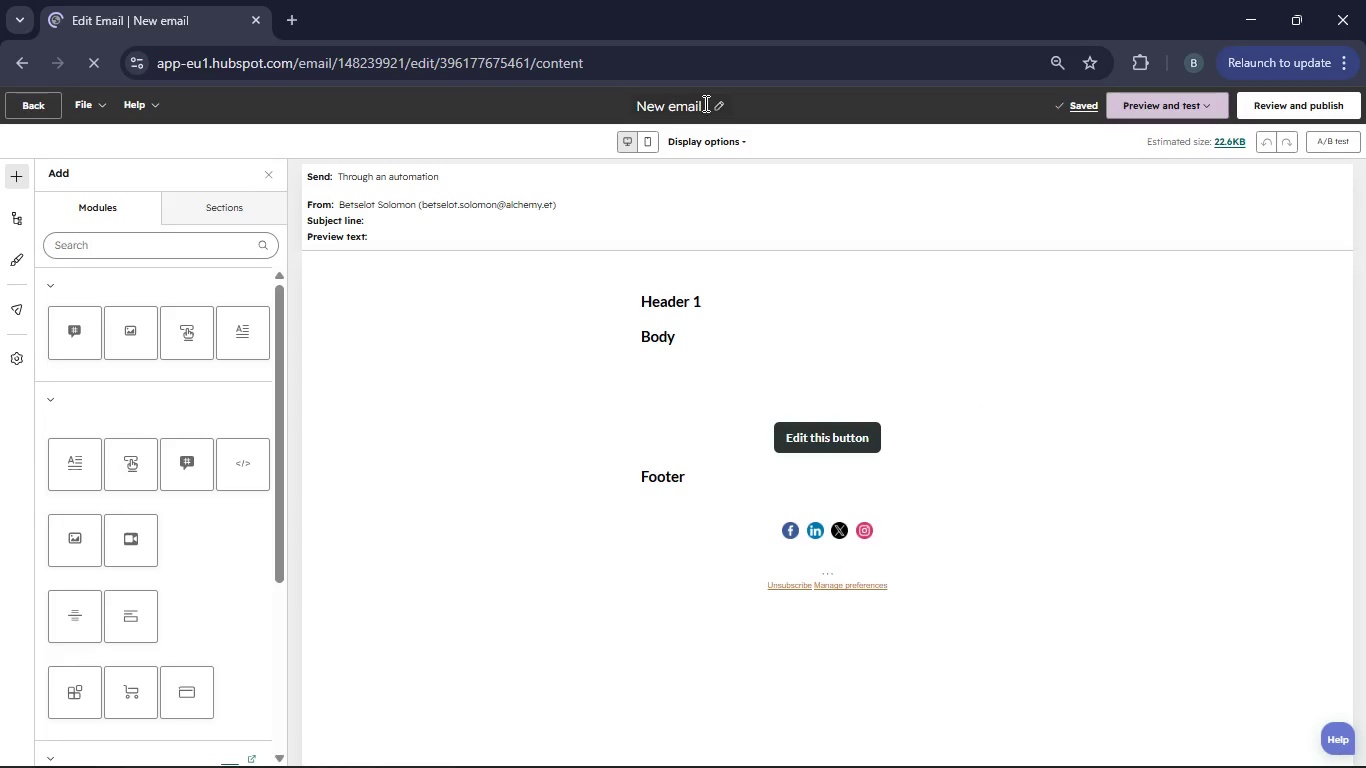 
key(Backspace)
key(Backspace)
key(Backspace)
key(Backspace)
type(Culnary caftsmanshp & Goup Logistics)
 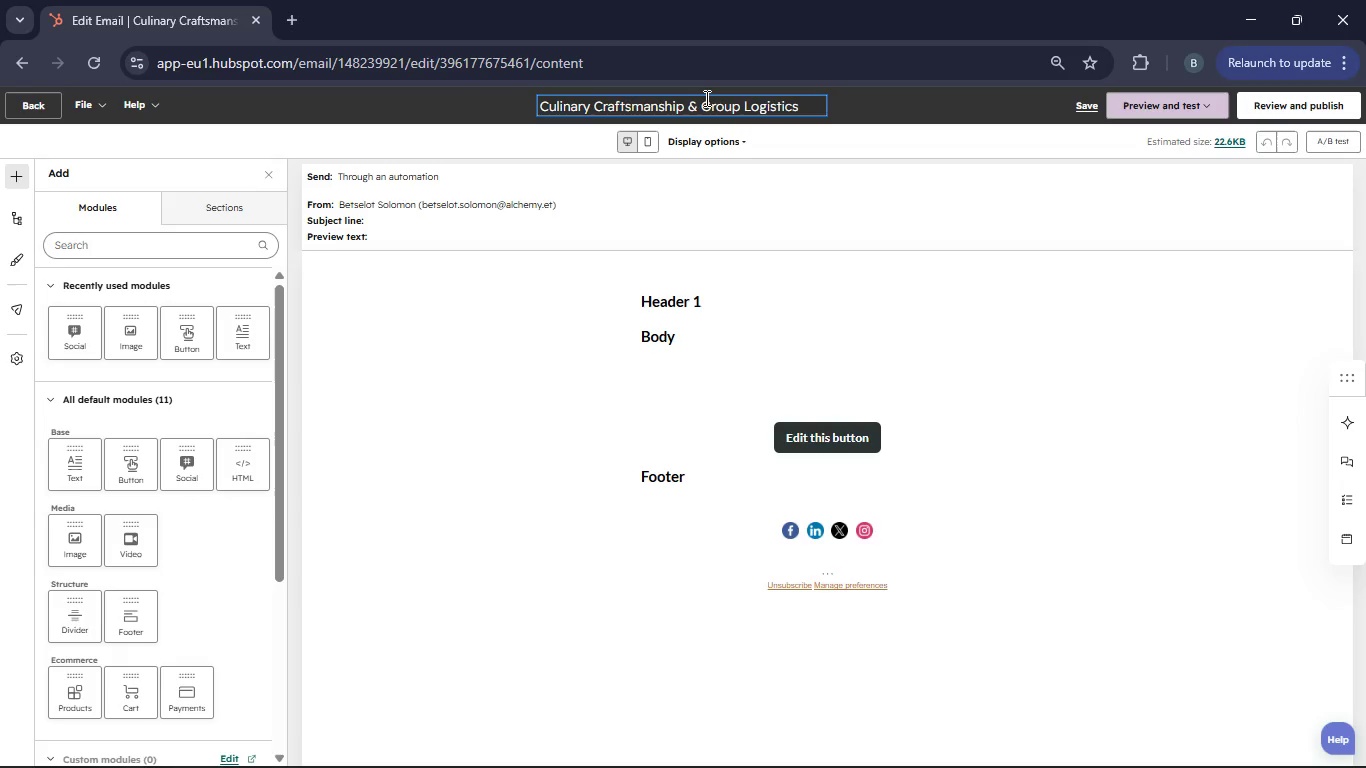 
wait(5.48)
 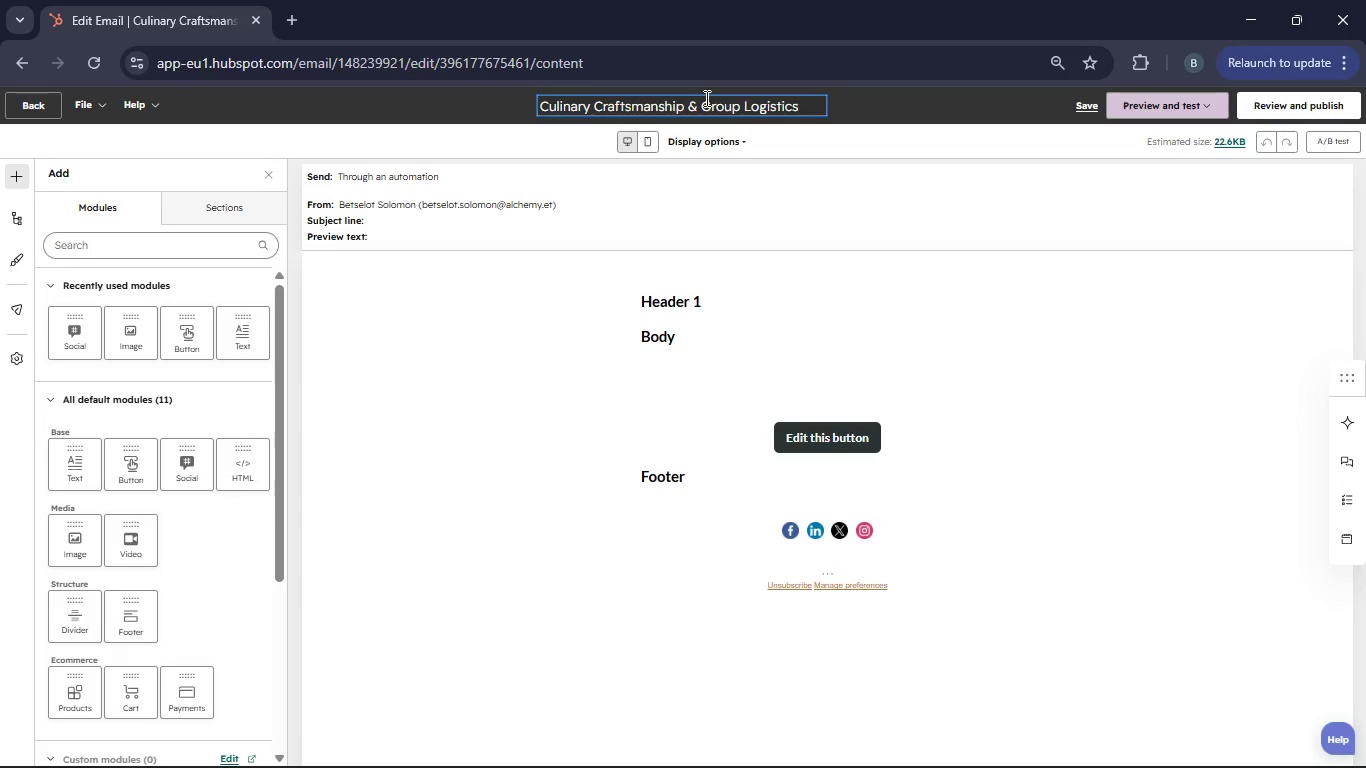 
left_click([729, 220])
 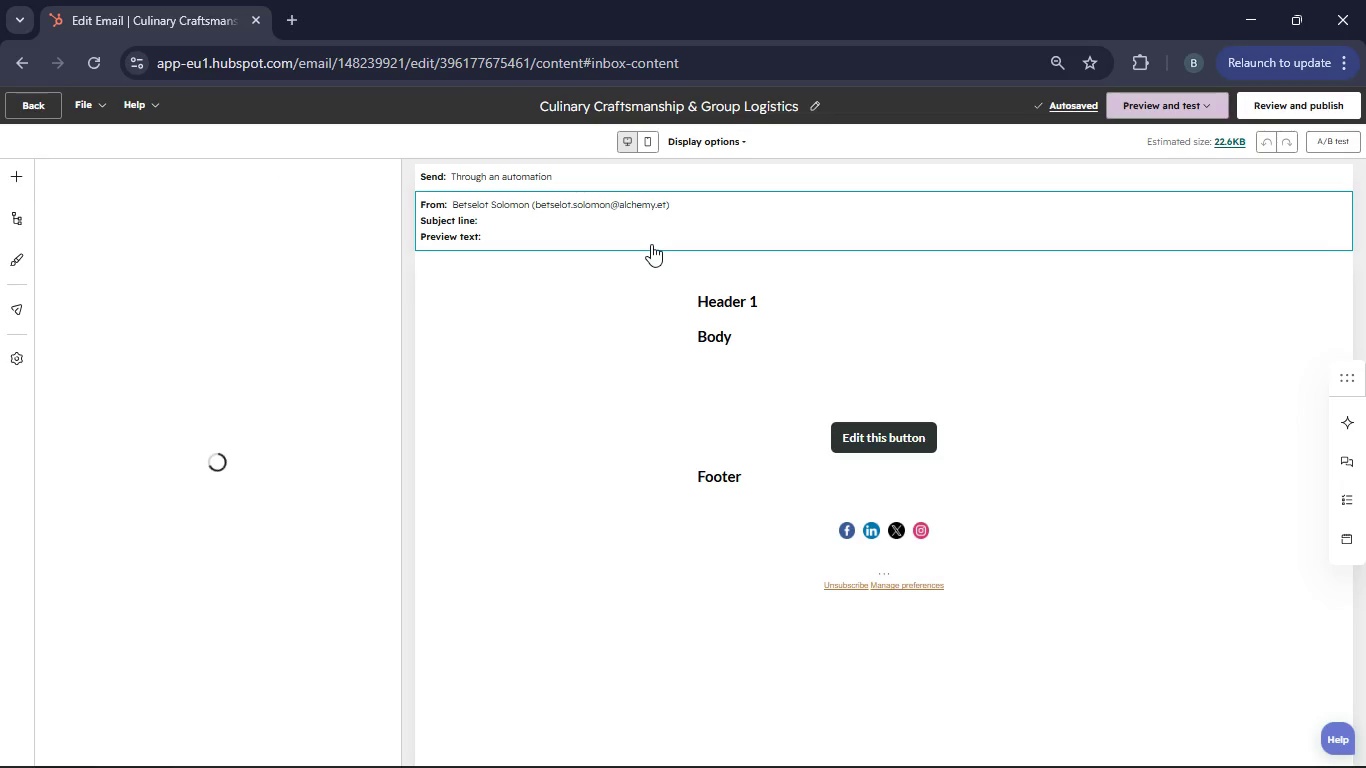 
left_click([245, 282])
 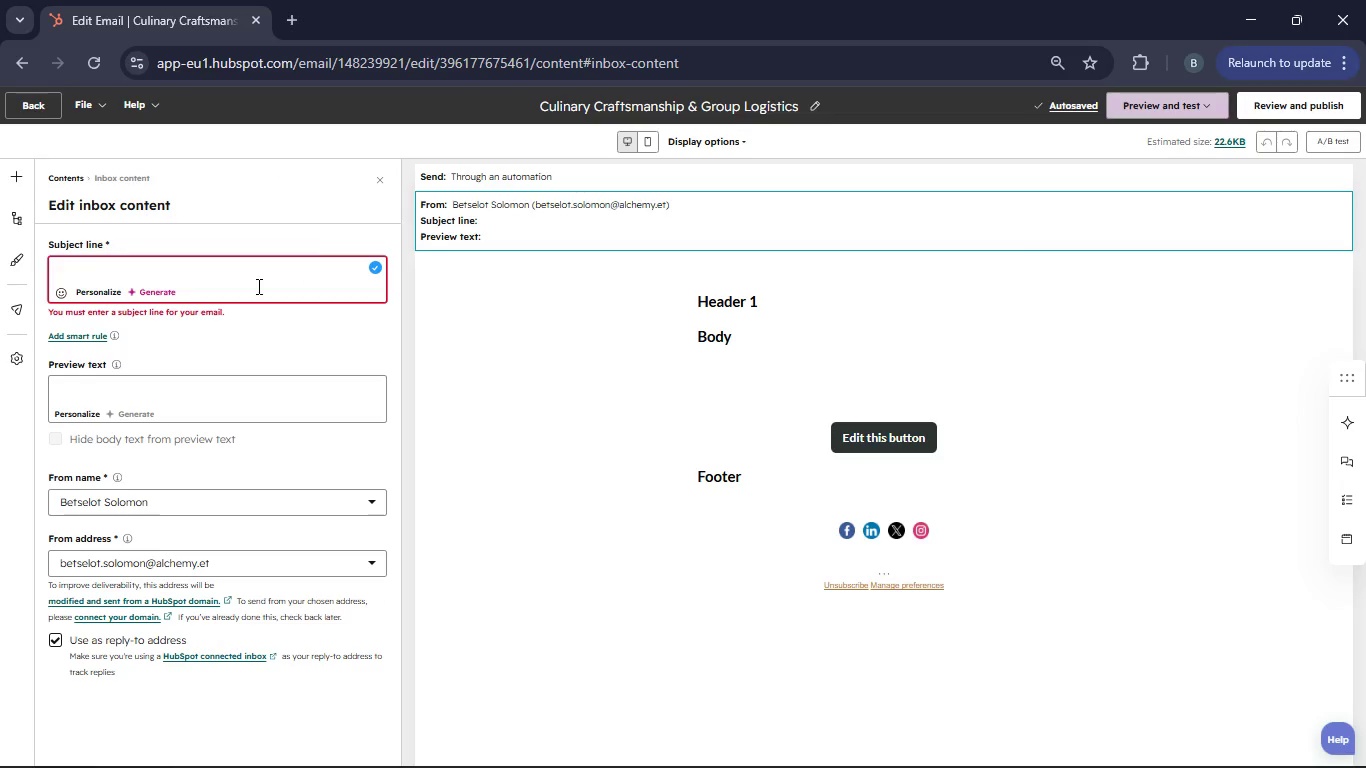 
type(Bespoke farm )
key(Backspace)
type(-to-table dining for )
 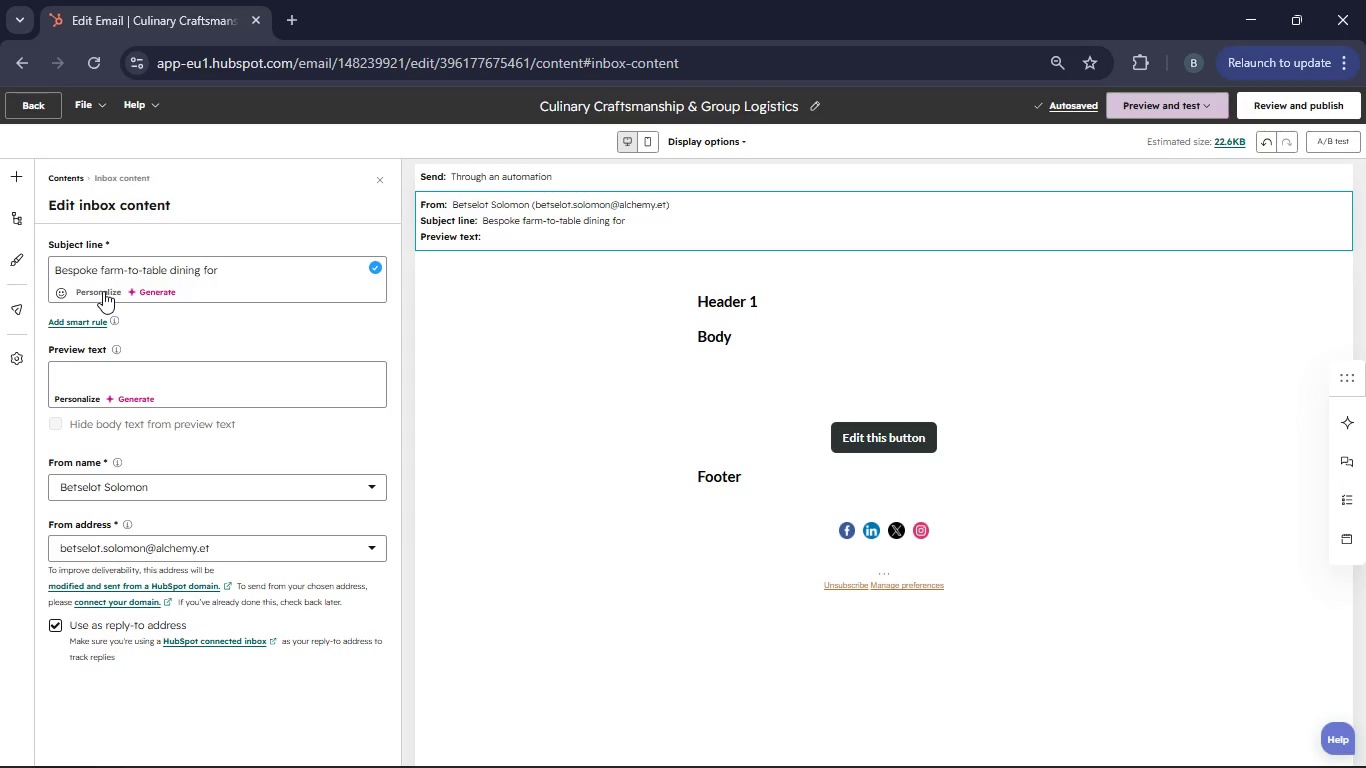 
mouse_move([387, 428])
 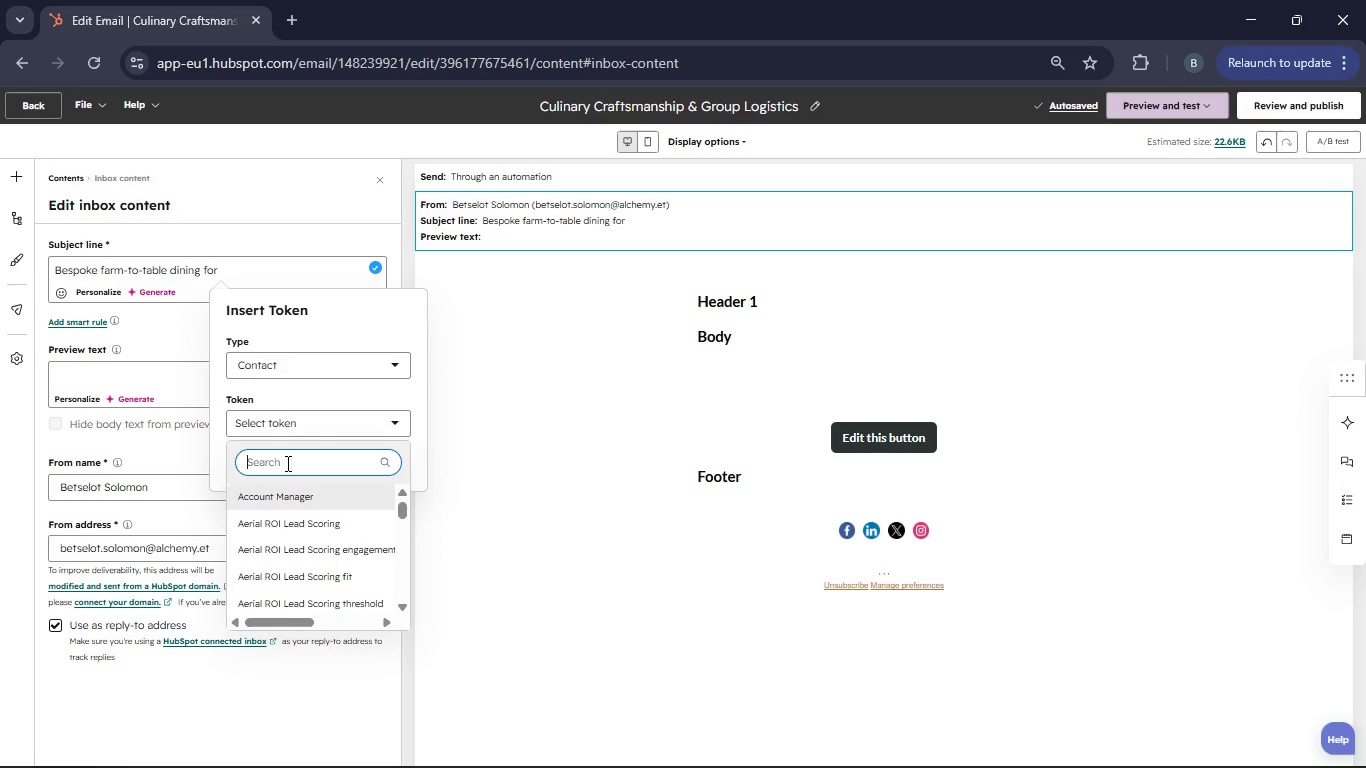 
type(Company Name)
 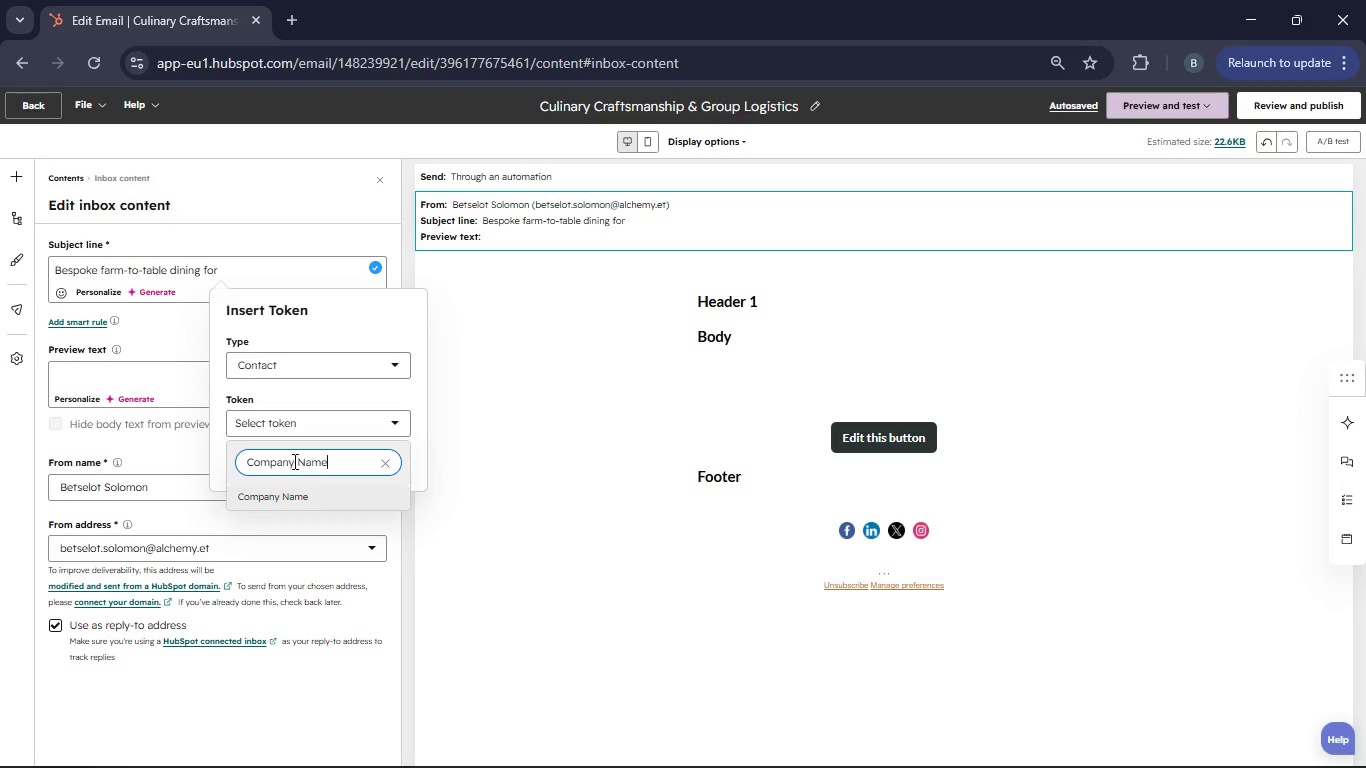 
left_click([297, 487])
 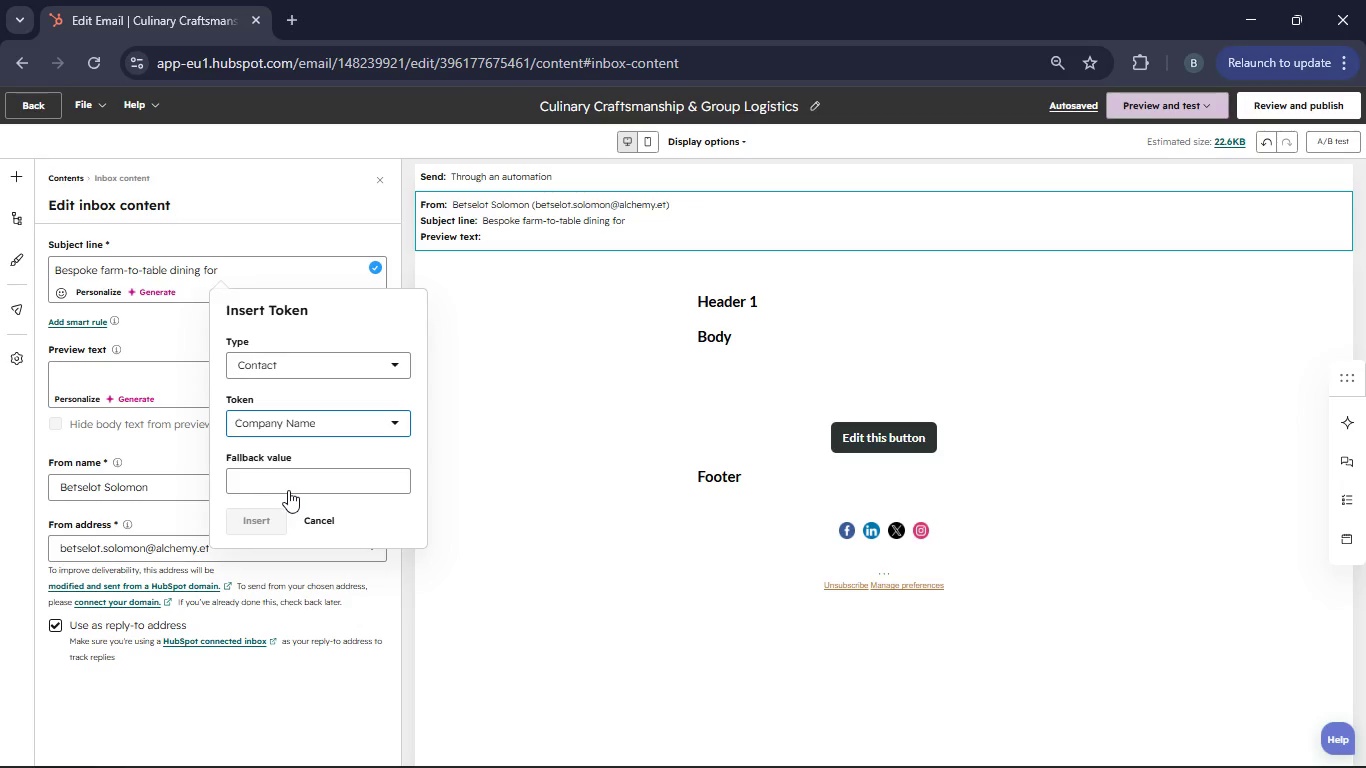 
left_click([265, 476])
 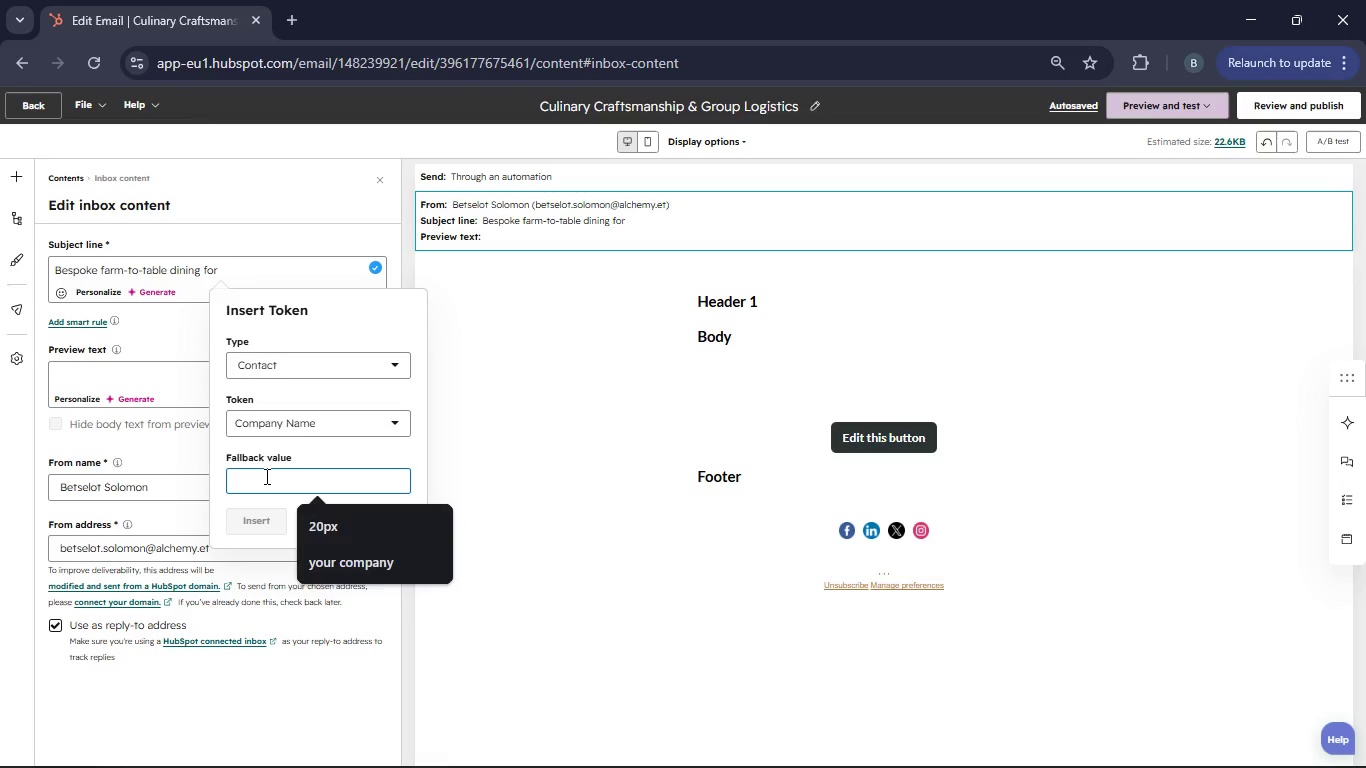 
type(your company)
 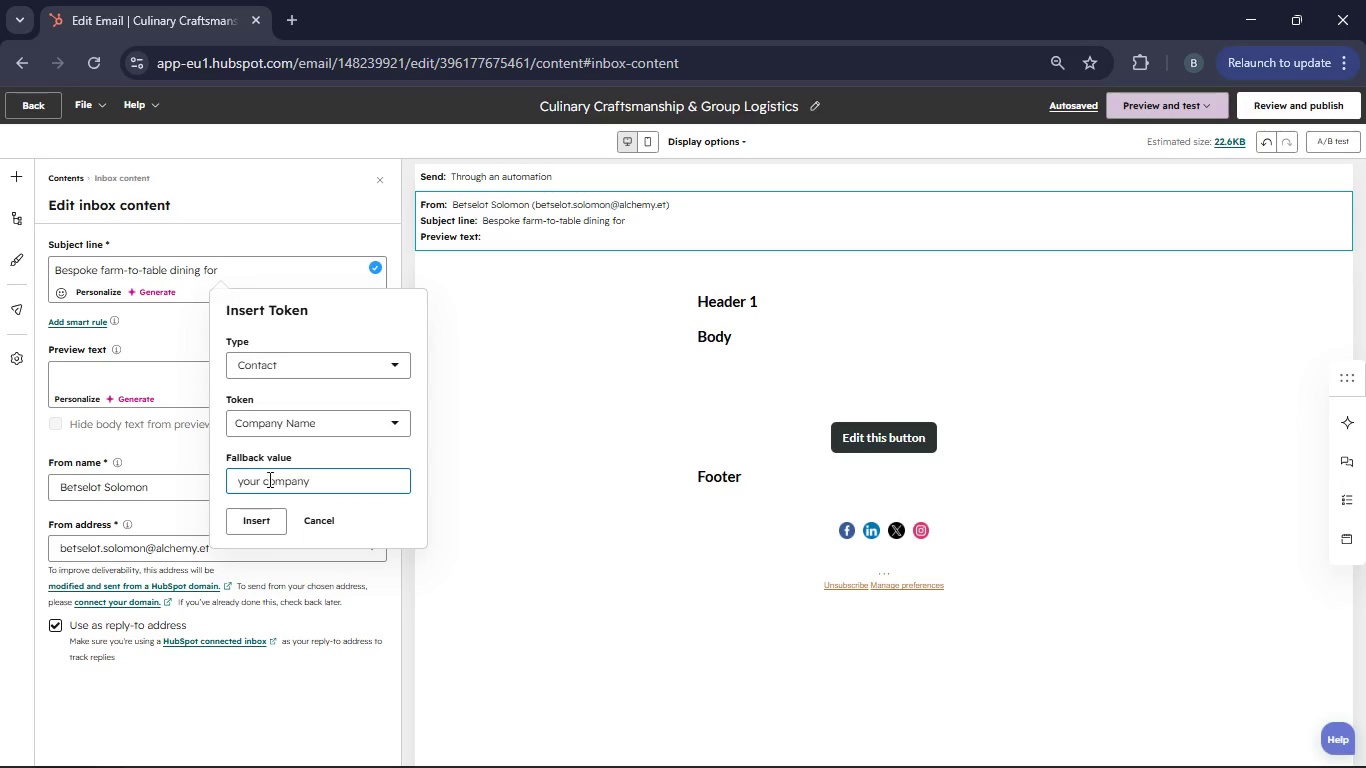 
left_click([268, 514])
 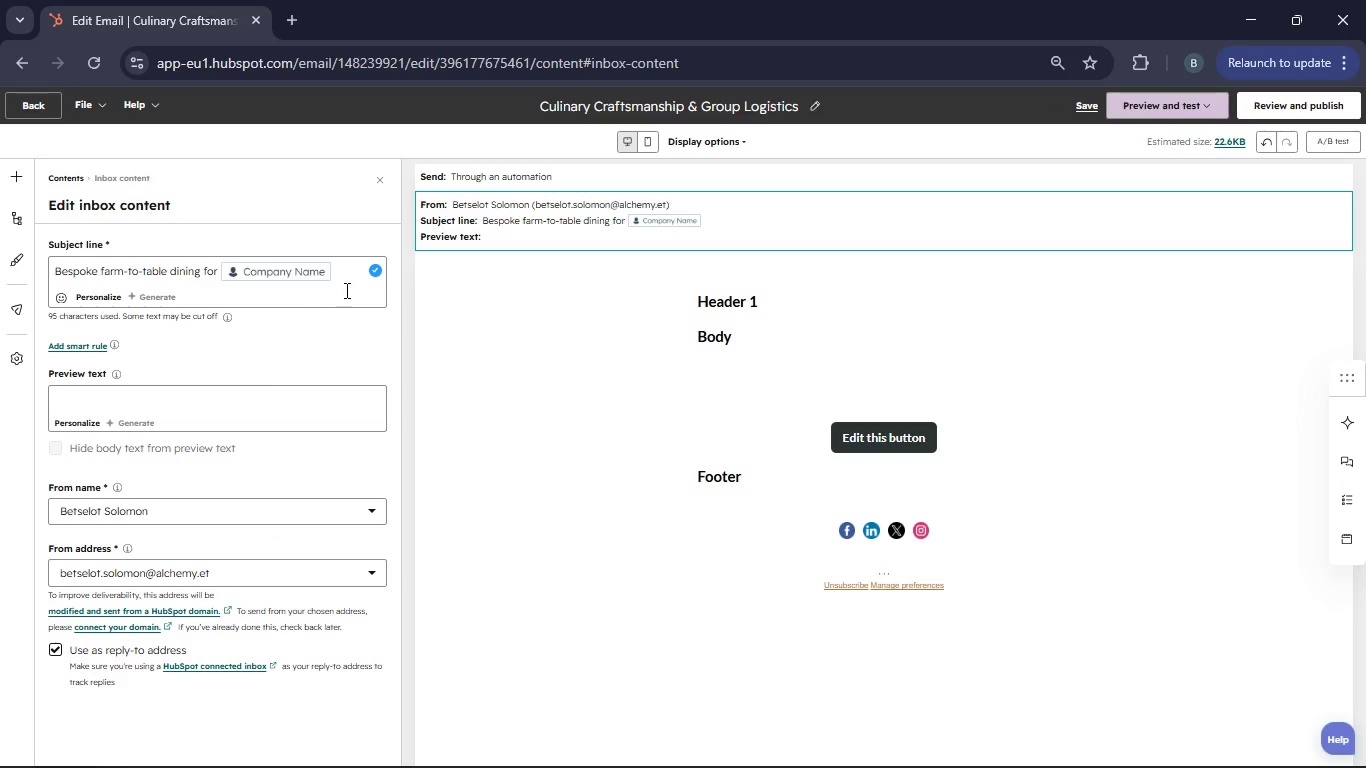 
left_click([723, 291])
 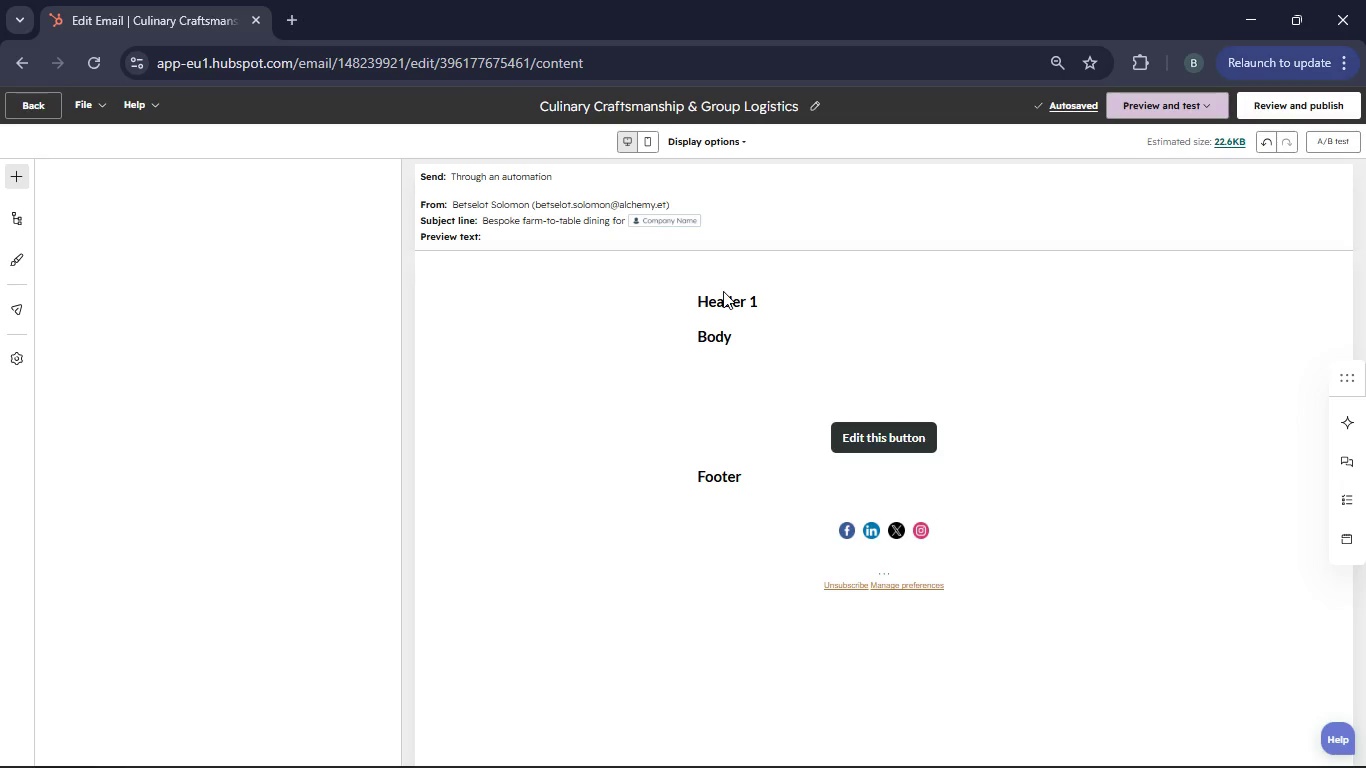 
left_click([730, 299])
 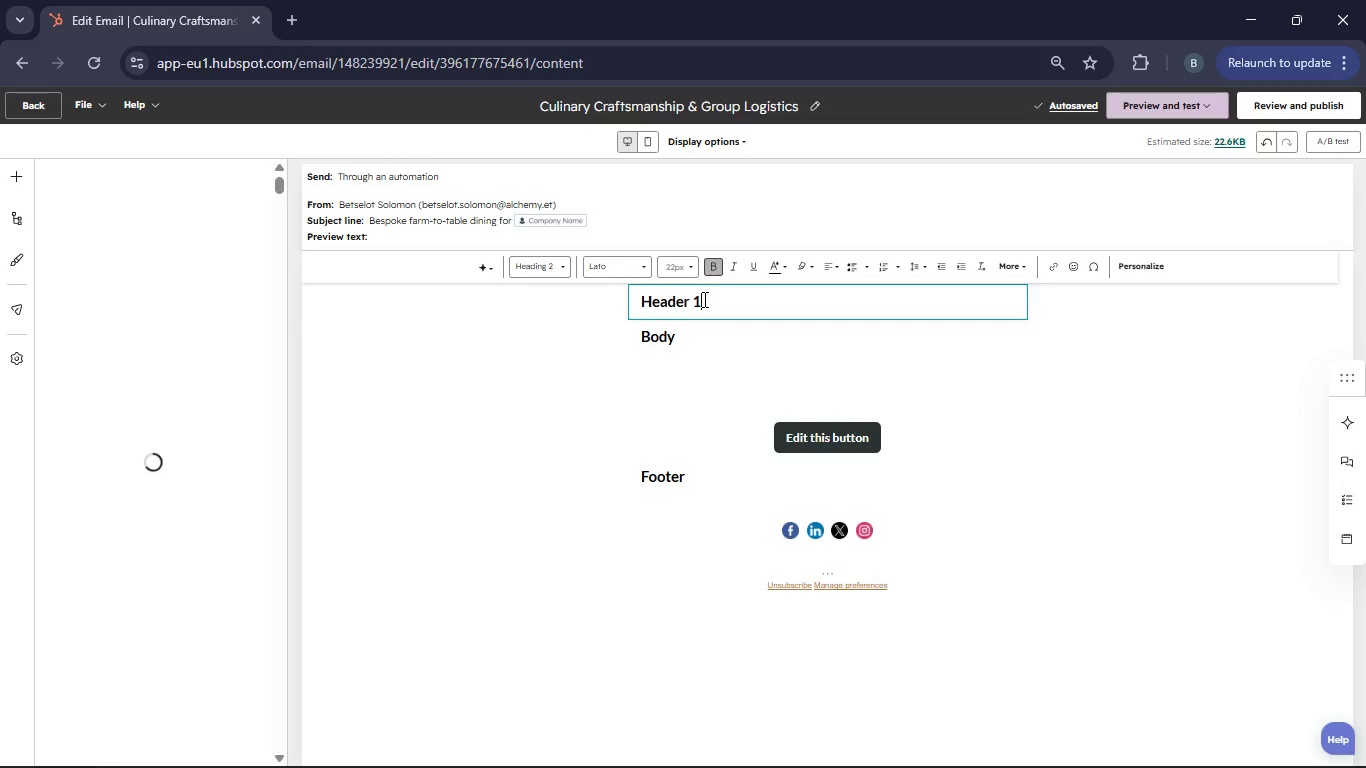 
key(Backspace)
key(Backspace)
key(Backspace)
key(Backspace)
key(Backspace)
key(Backspace)
key(Backspace)
key(Backspace)
key(Backspace)
type(Hello )
 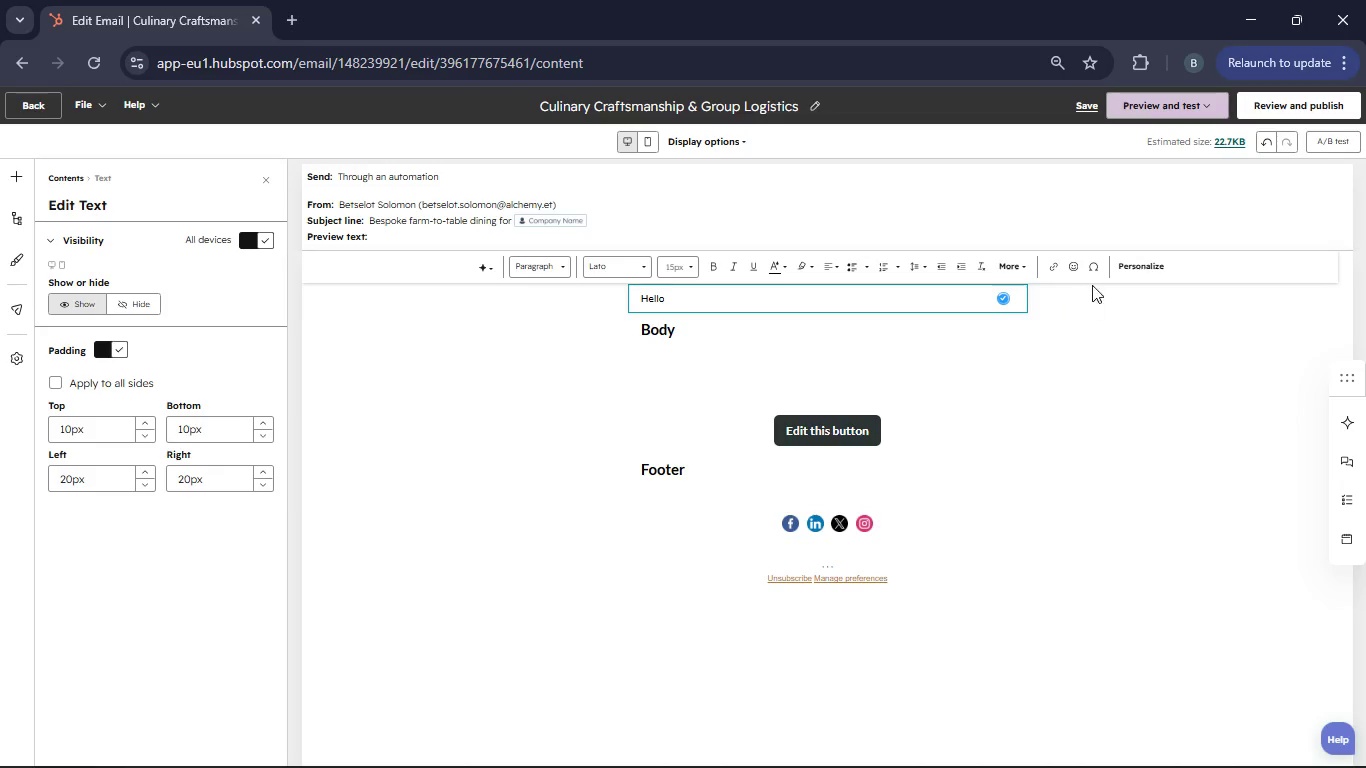 
left_click([1117, 272])
 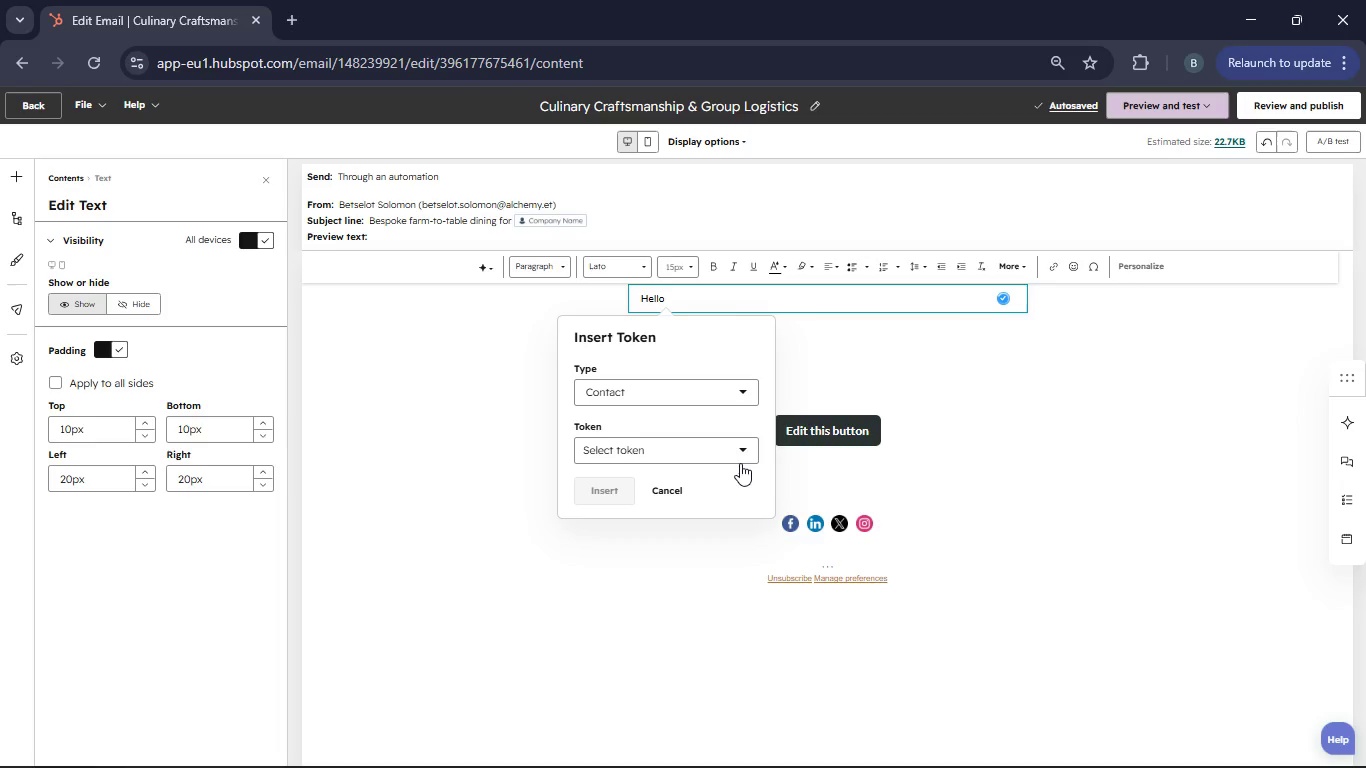 
left_click([737, 454])
 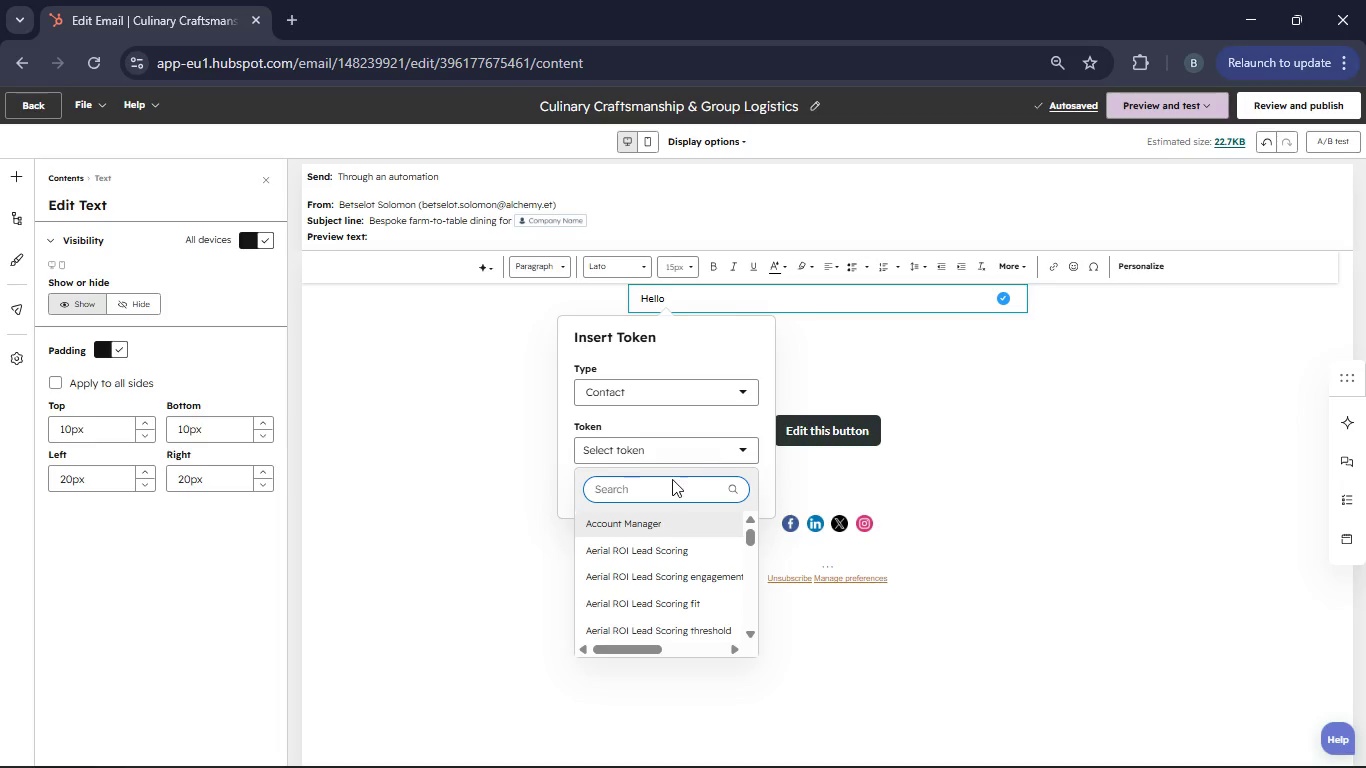 
left_click([625, 489])
 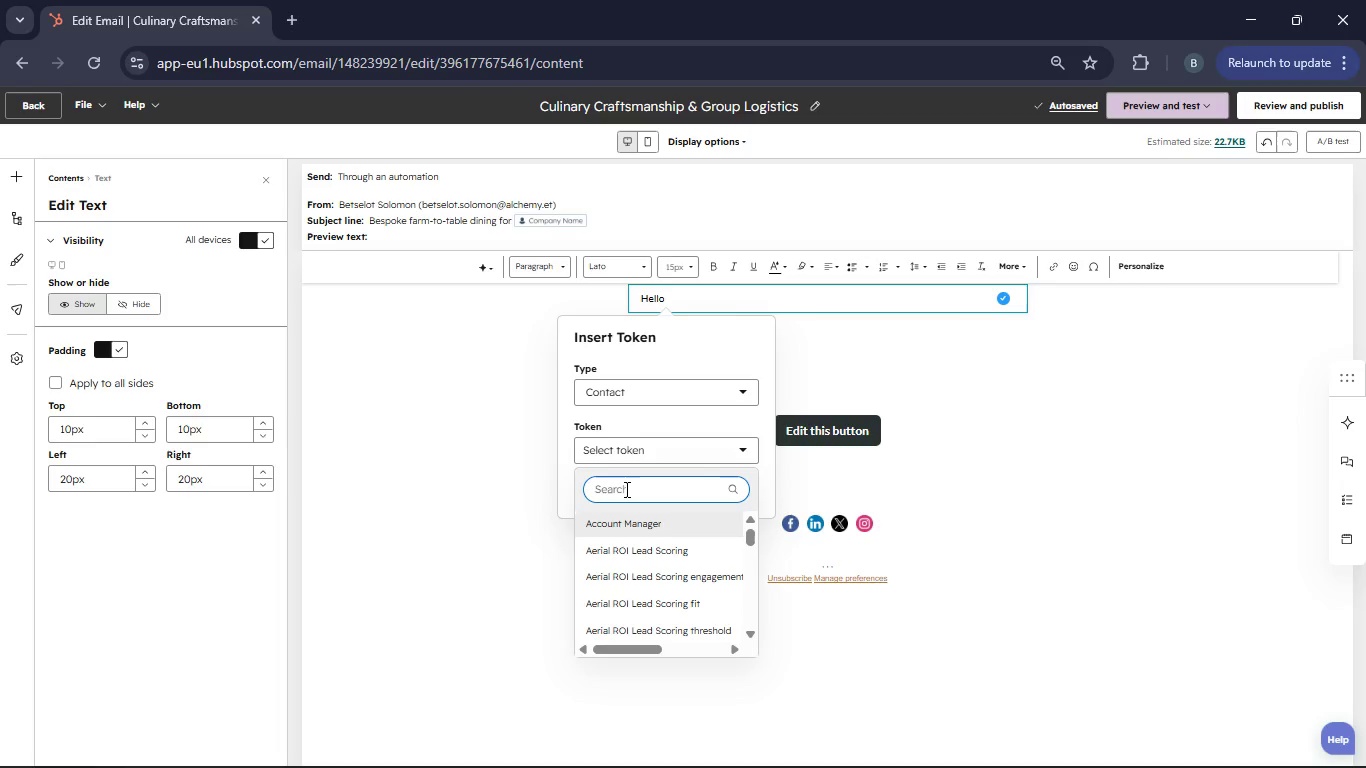 
type(Firs )
key(Backspace)
type(t Name)
 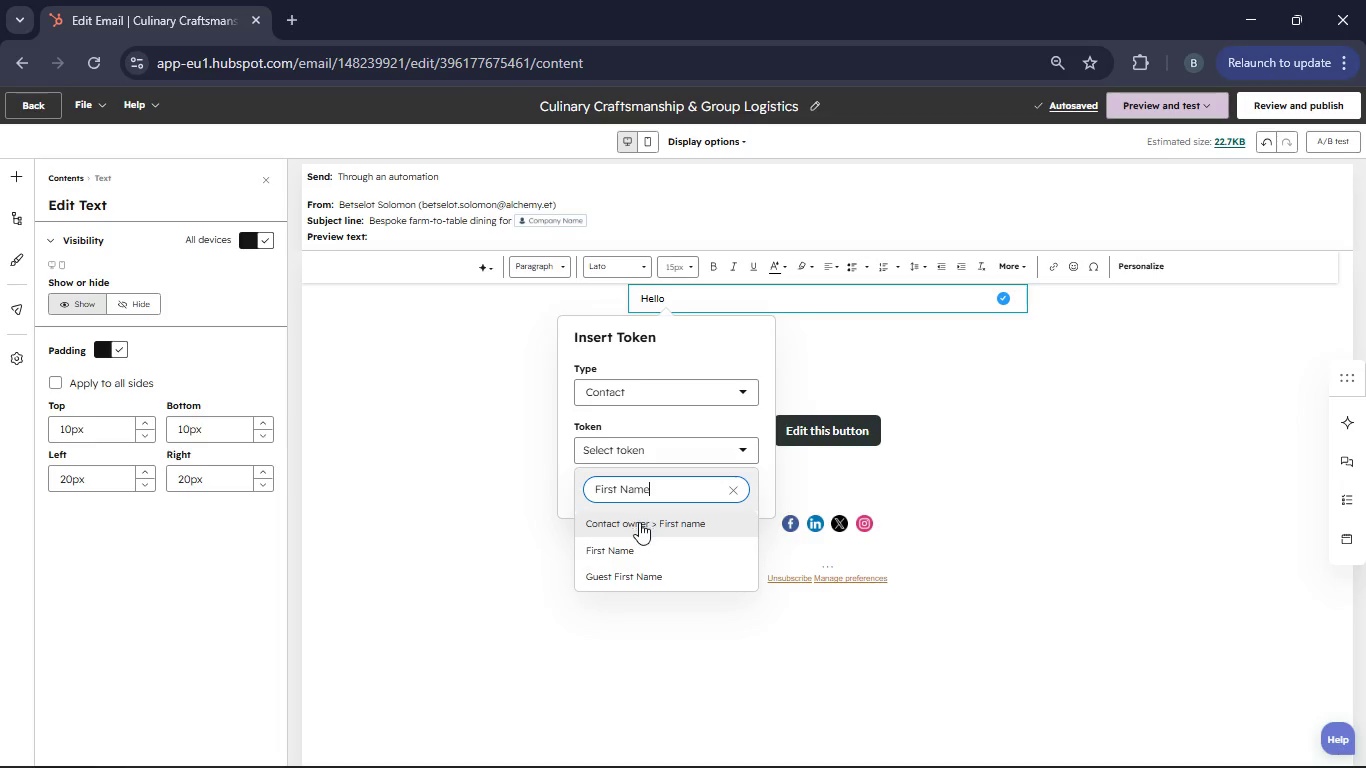 
left_click([639, 522])
 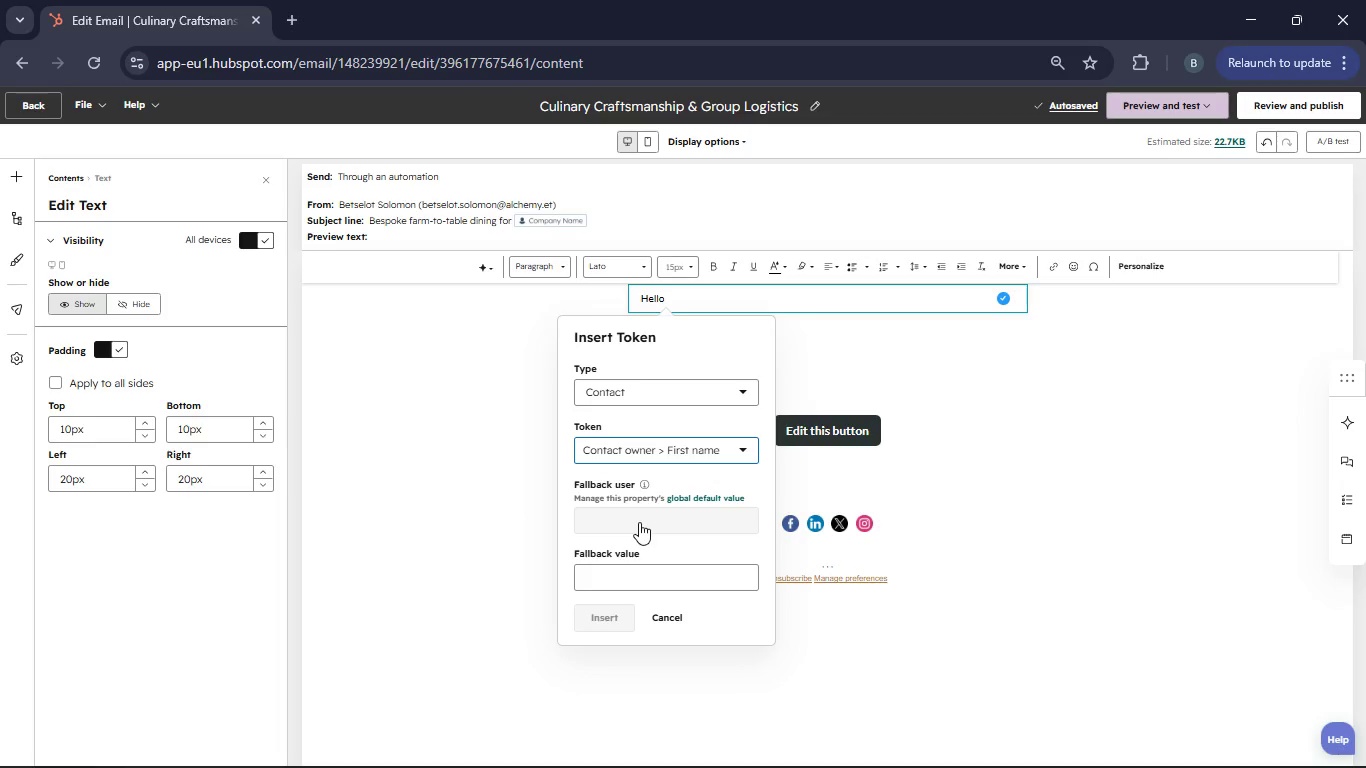 
left_click([584, 581])
 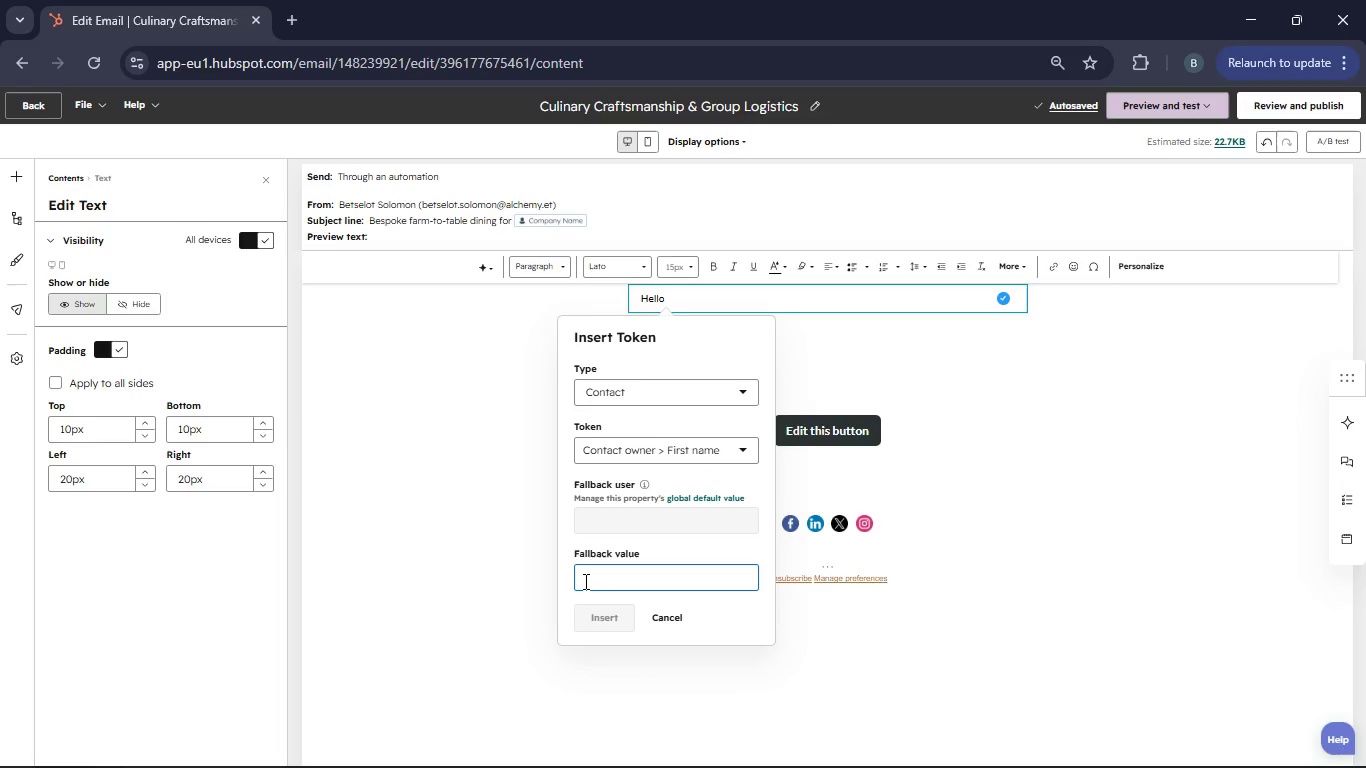 
type(there)
 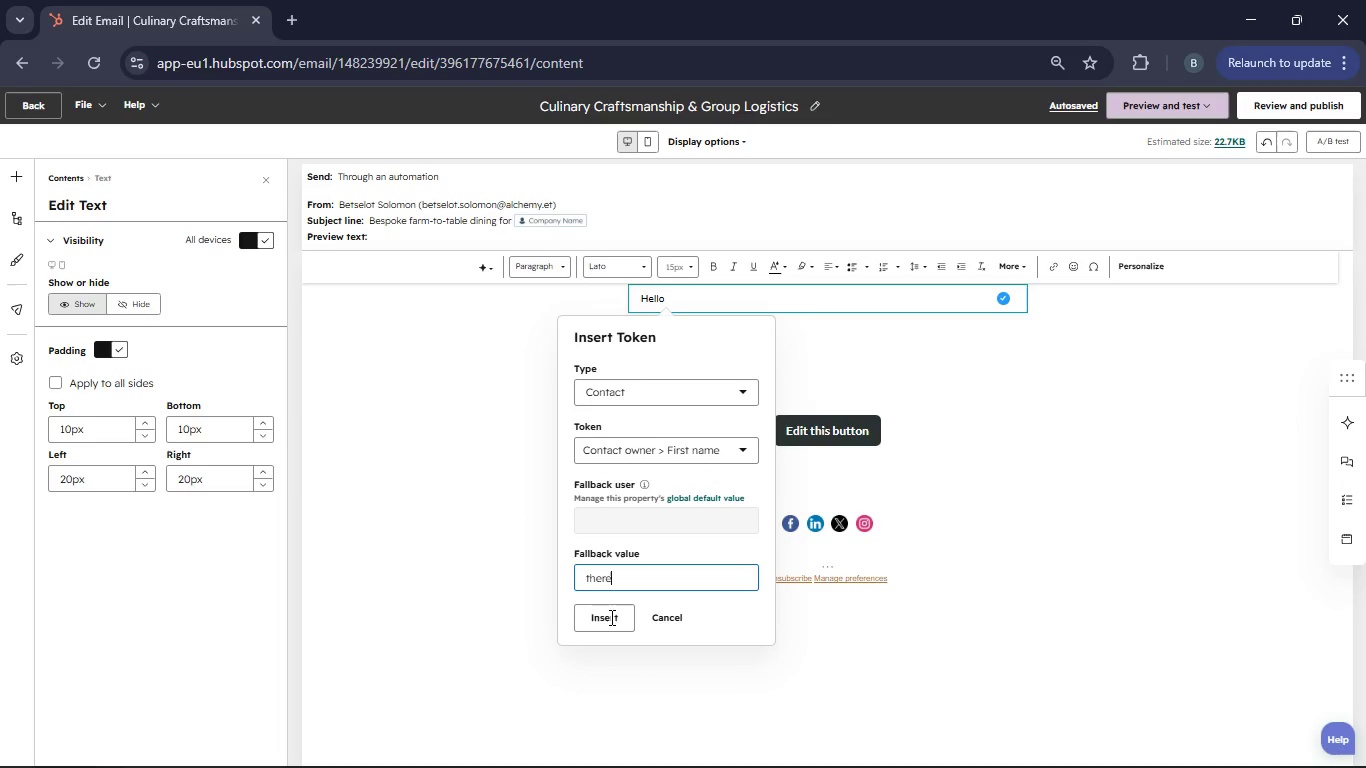 
left_click([608, 622])
 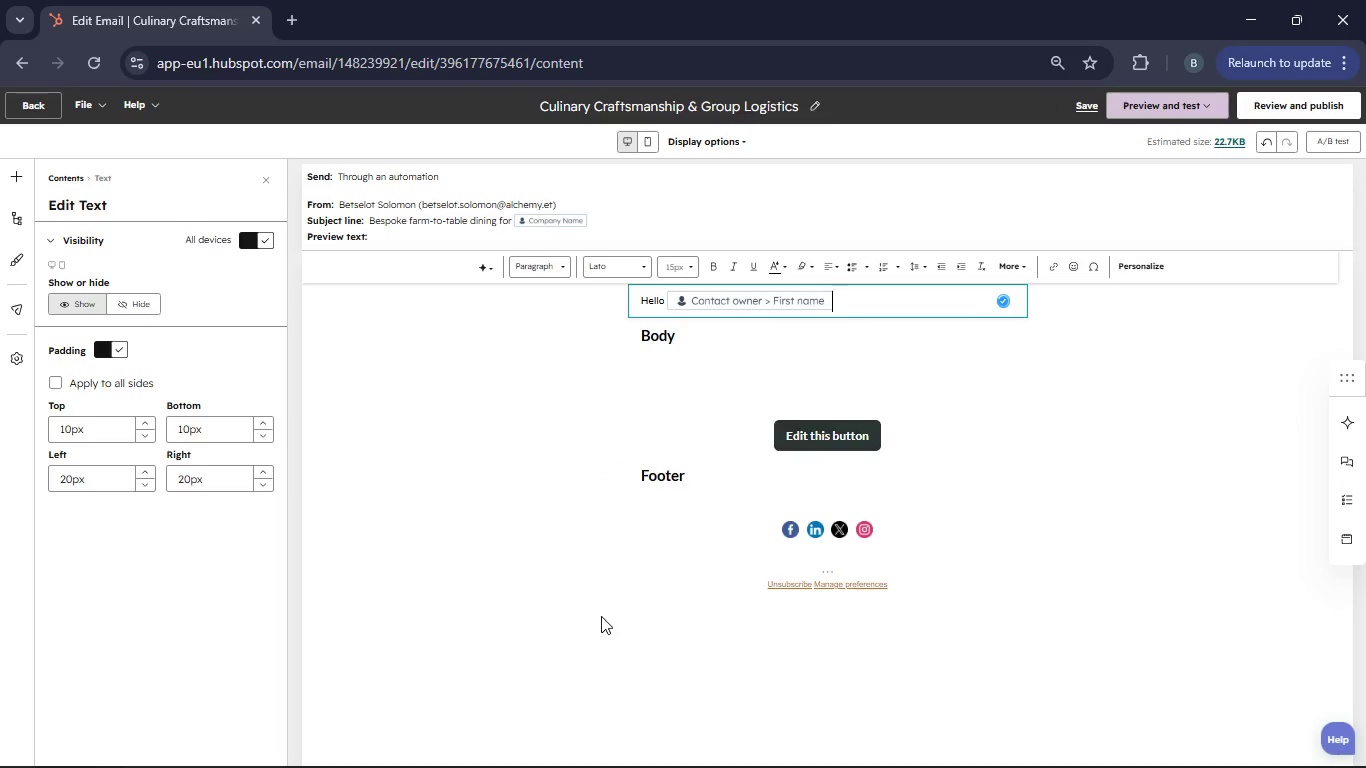 
left_click_drag(start_coordinate=[854, 301], to_coordinate=[595, 290])
 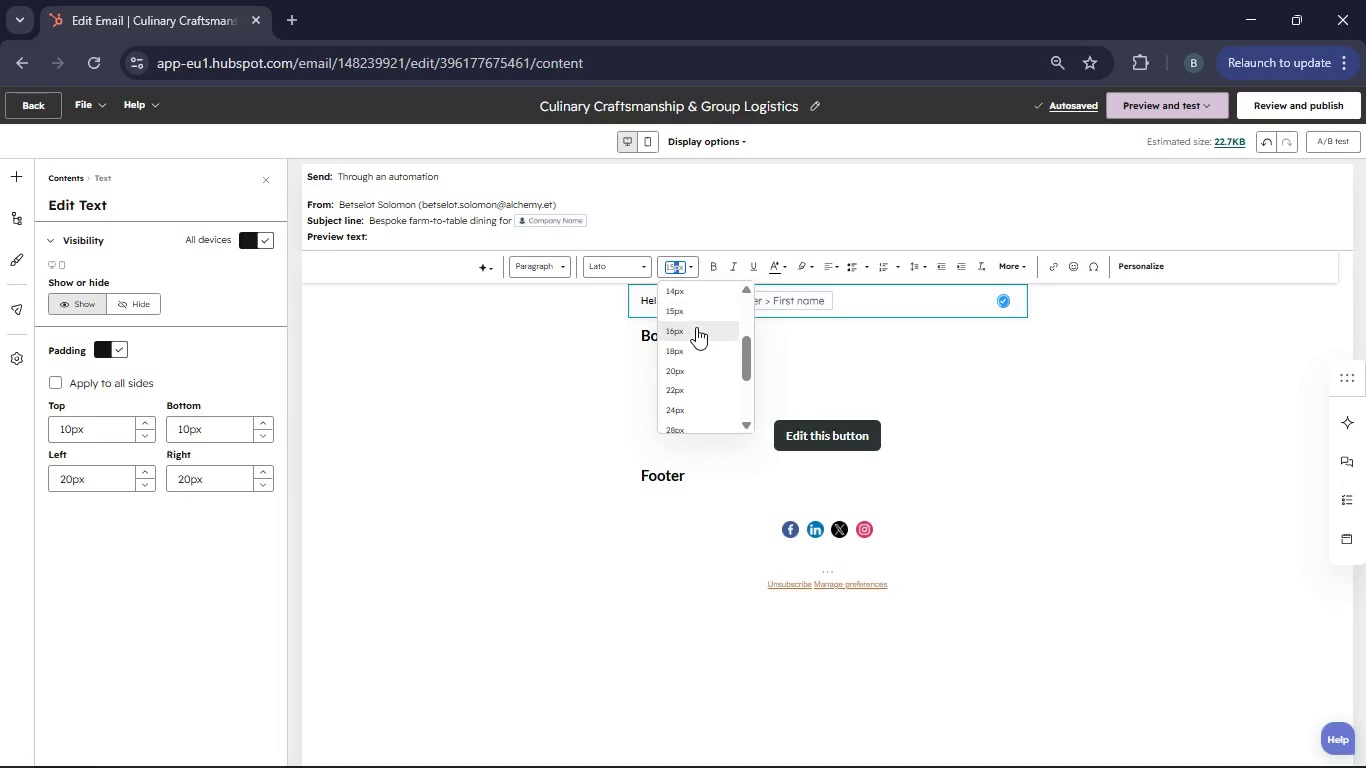 
left_click([696, 327])
 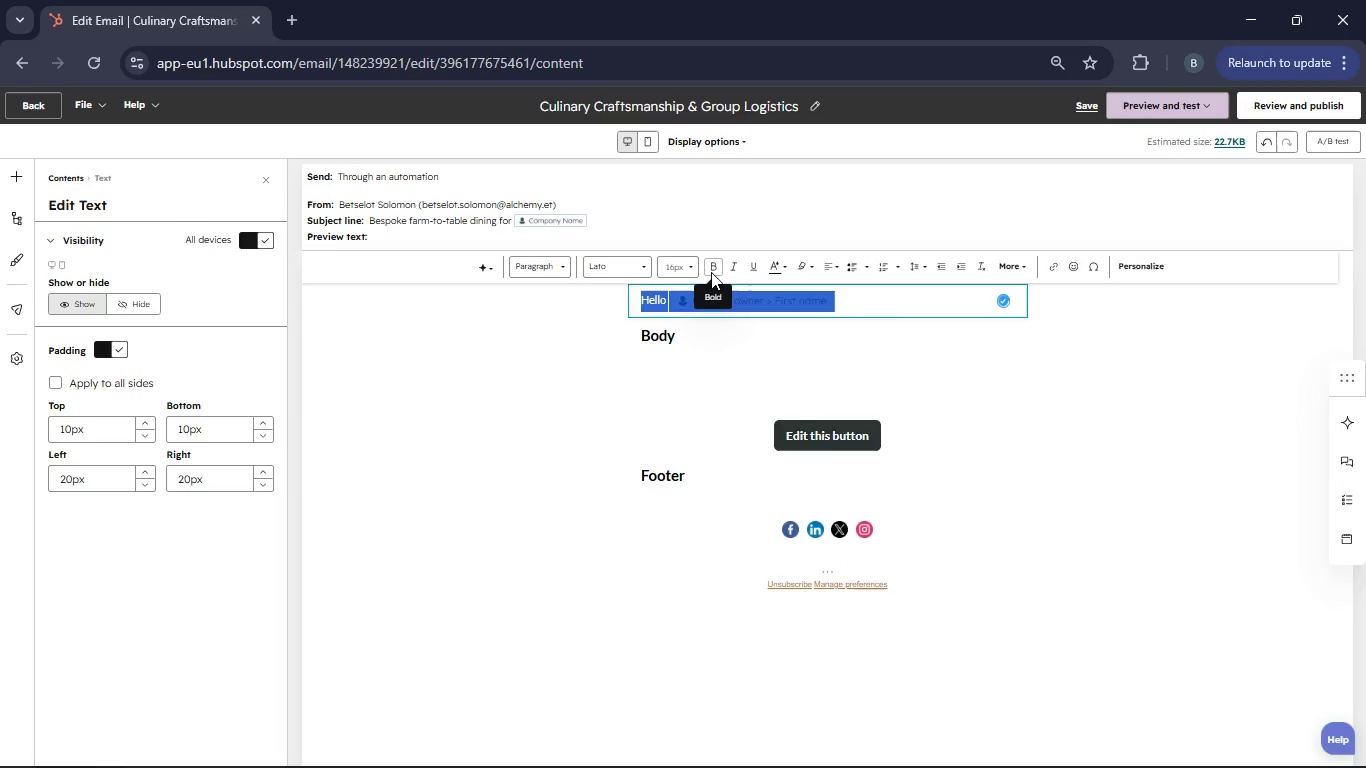 
left_click([711, 272])
 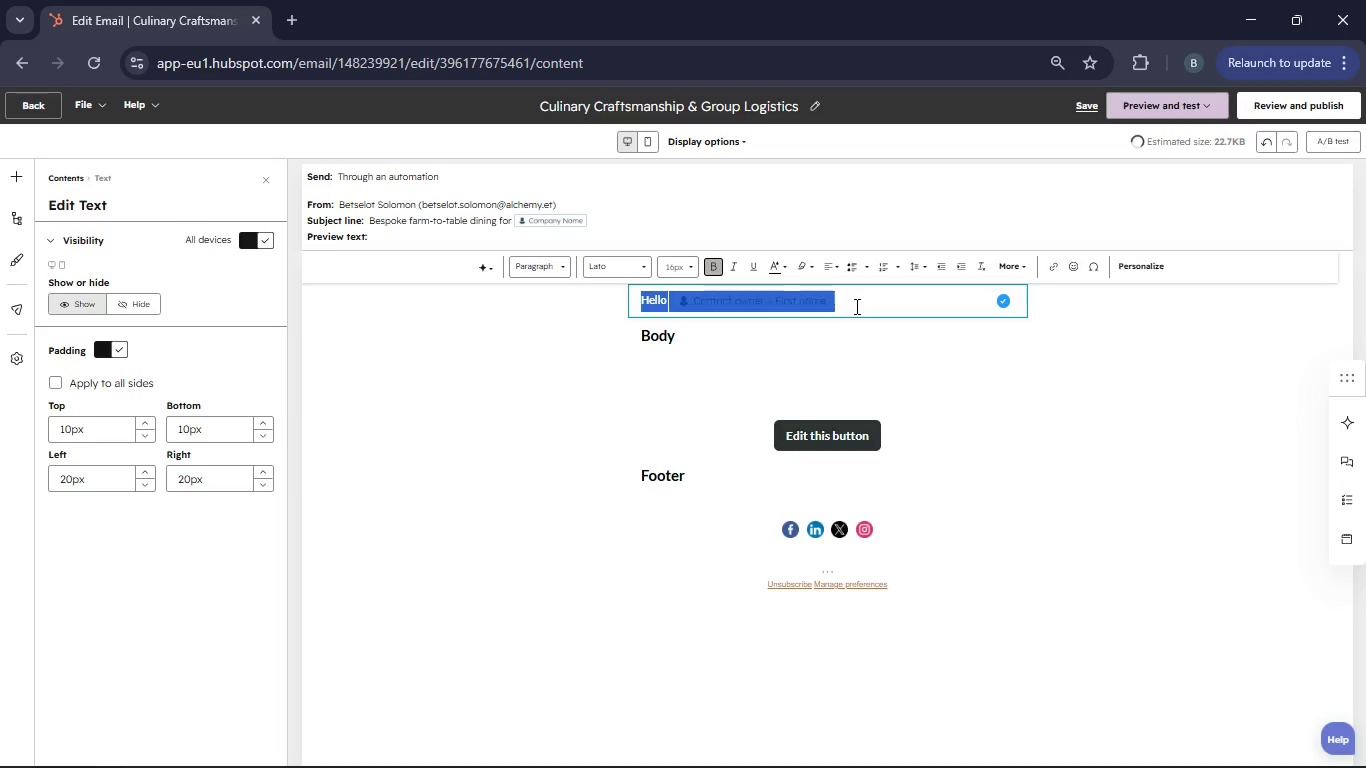 
left_click([855, 306])
 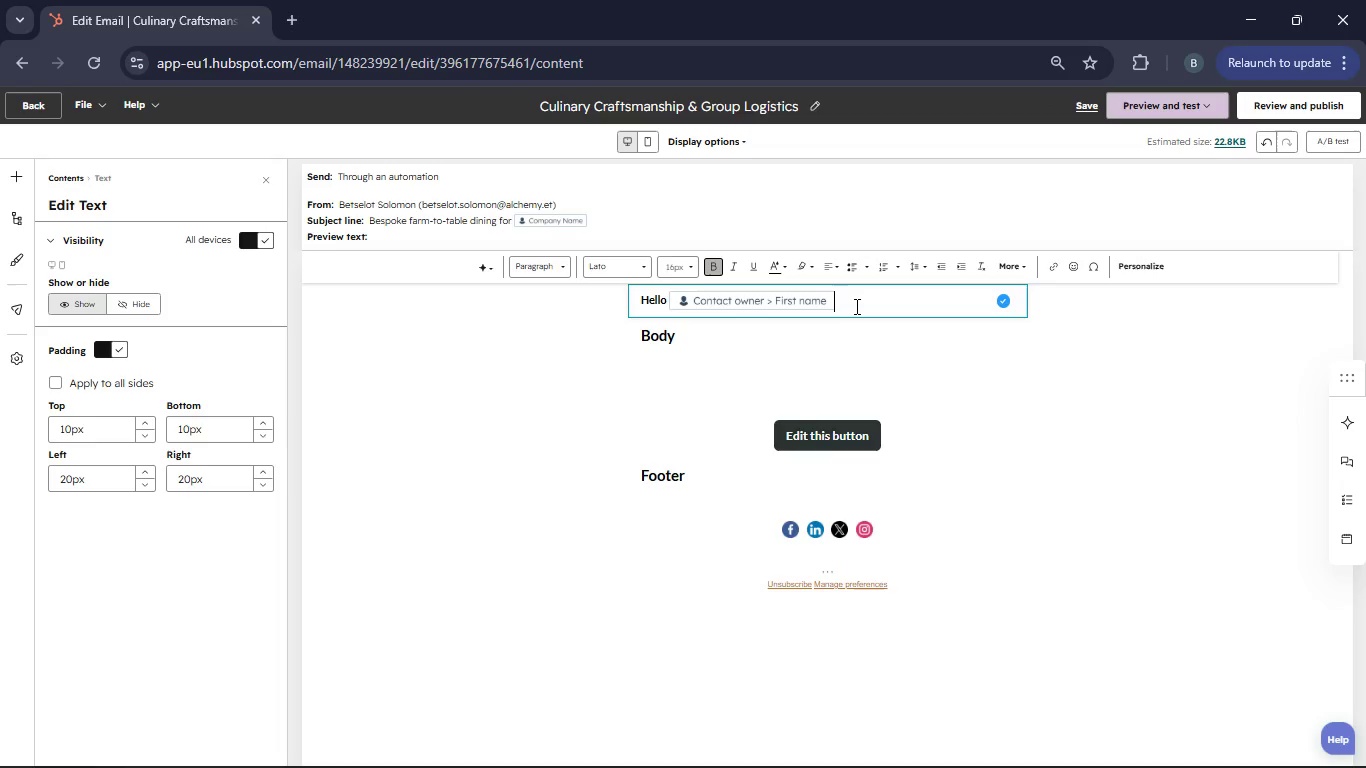 
key(Comma)
 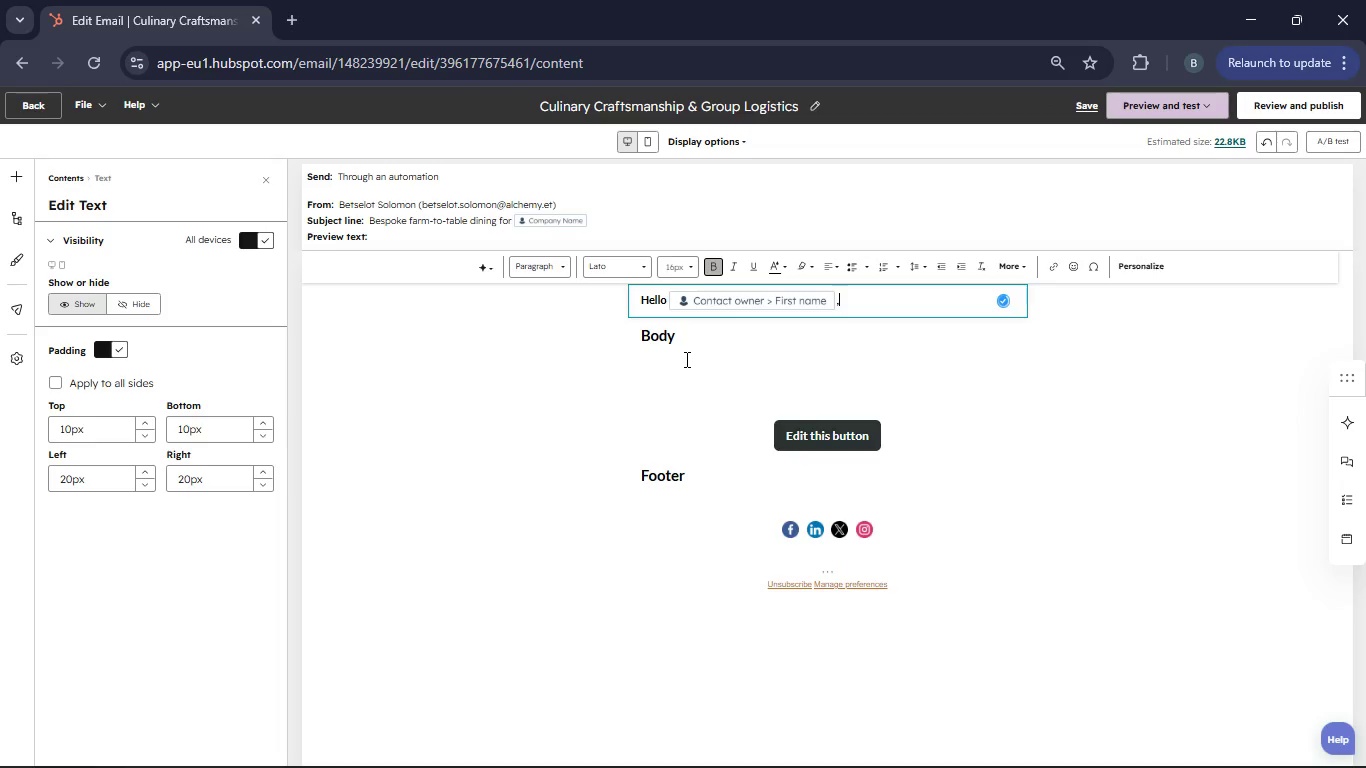 
left_click([679, 348])
 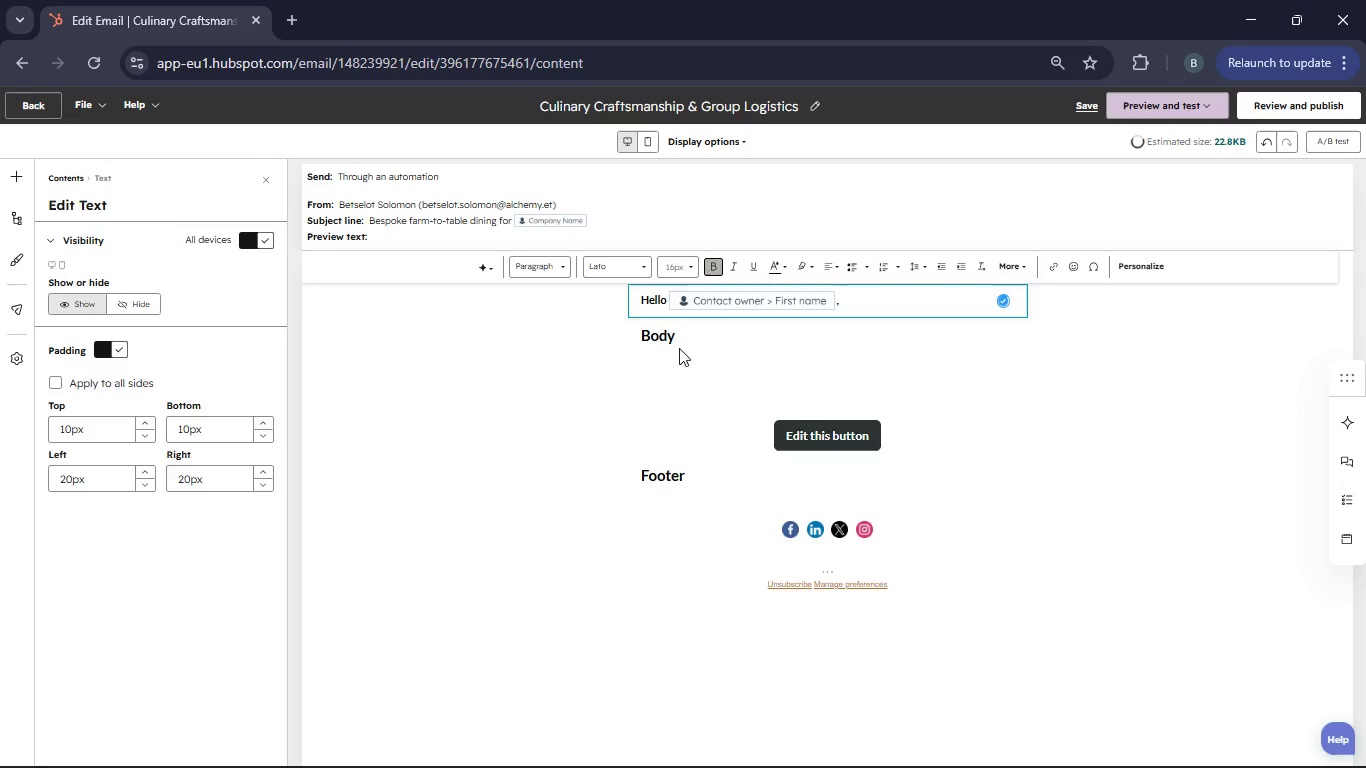 
left_click([662, 391])
 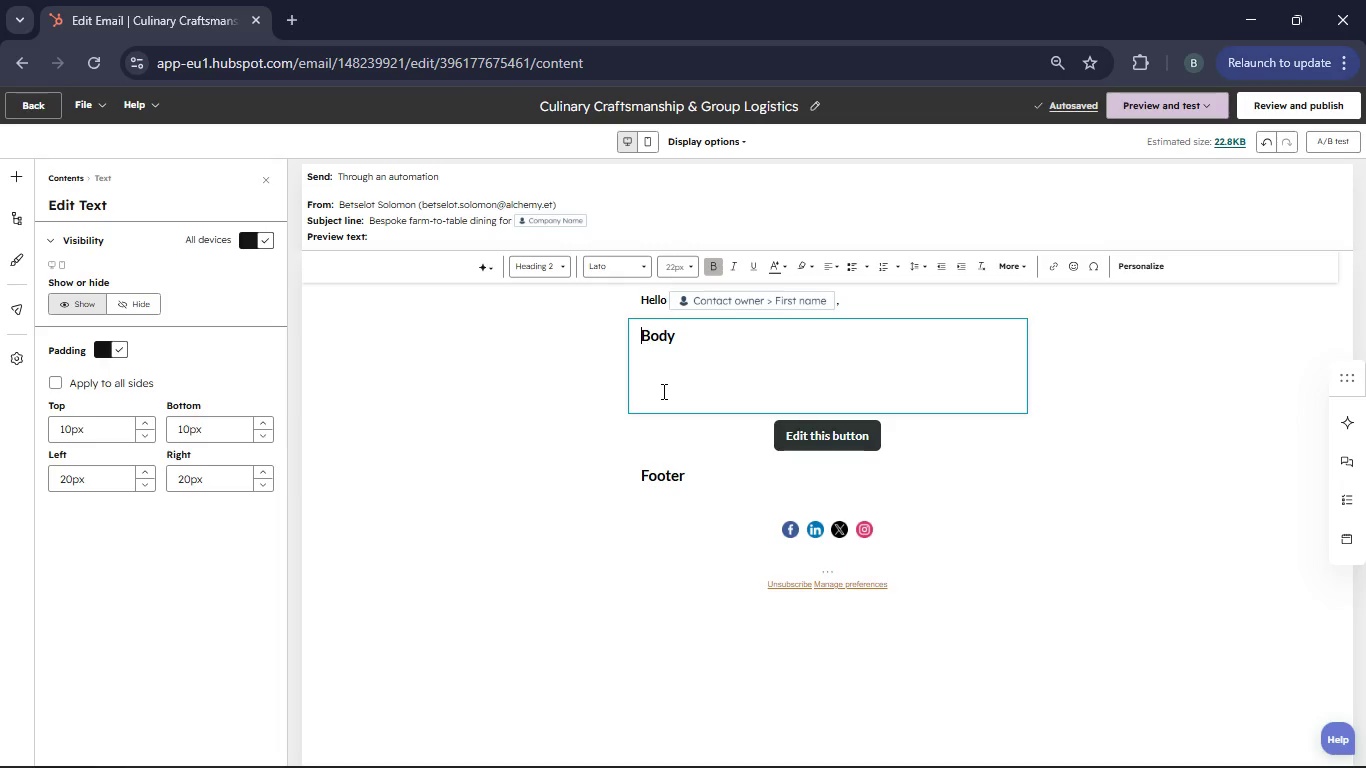 
left_click([658, 391])
 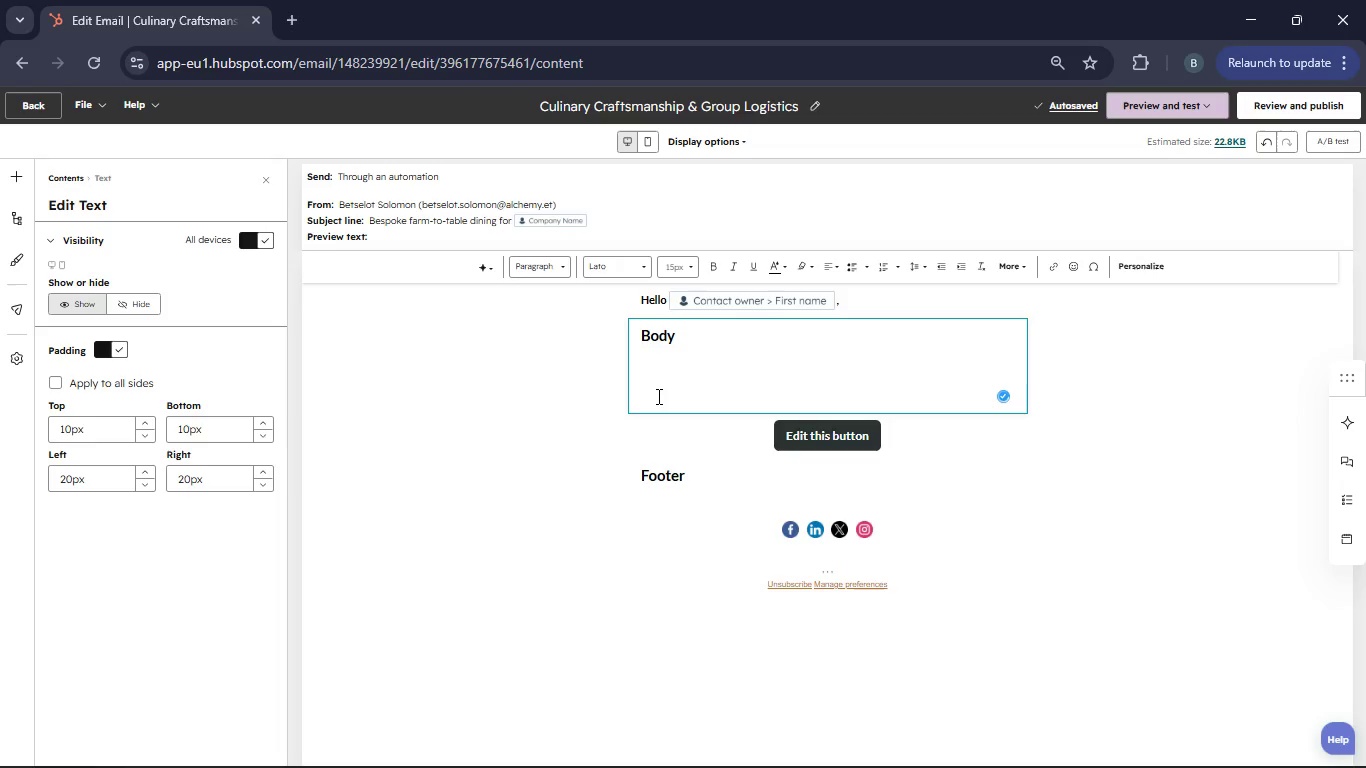 
left_click([657, 396])
 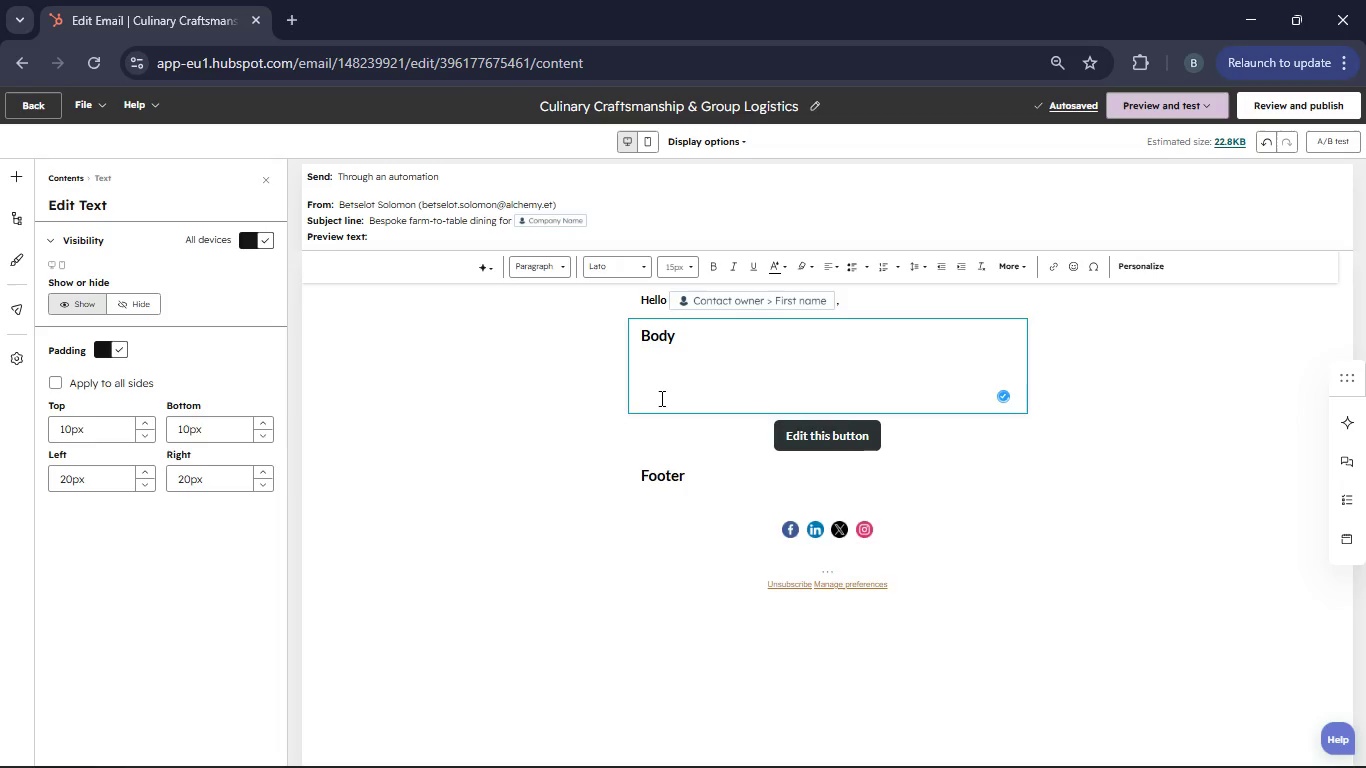 
key(Backspace)
 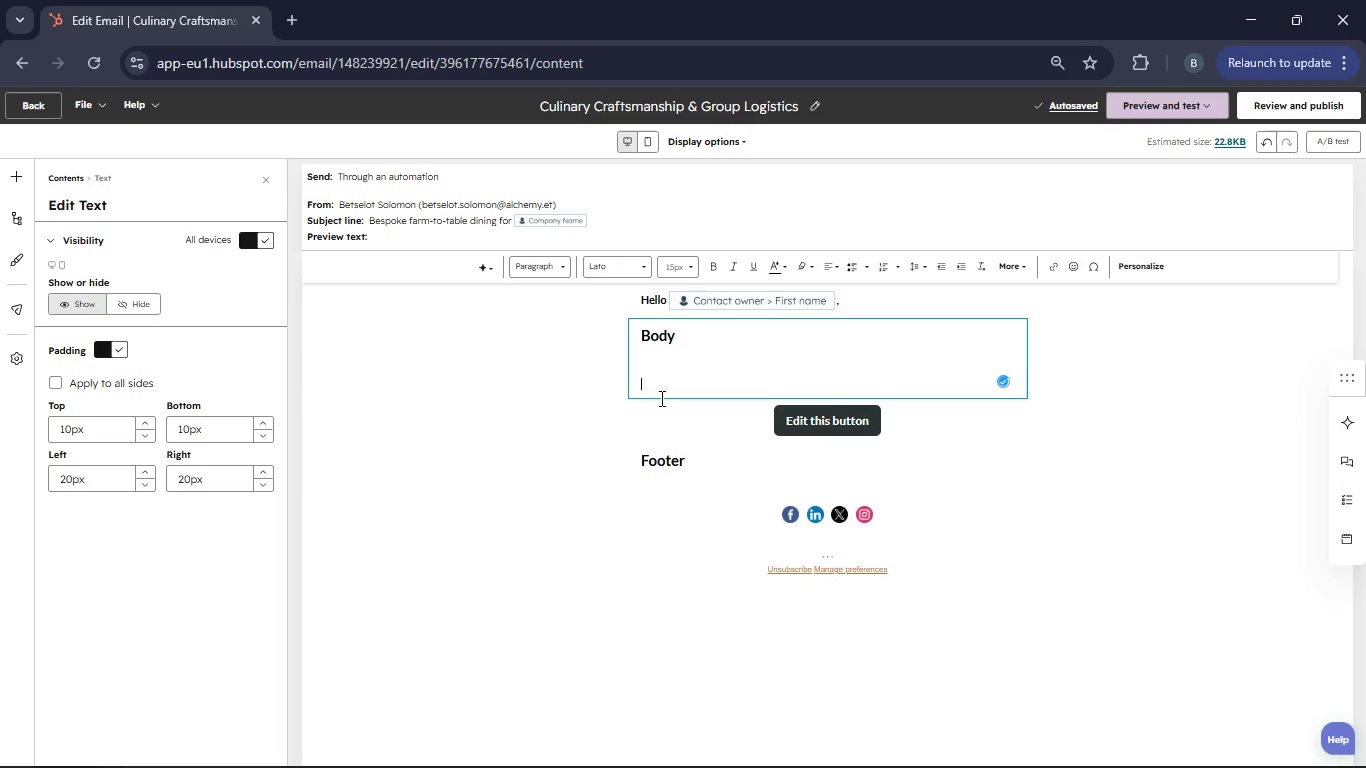 
key(Backspace)
 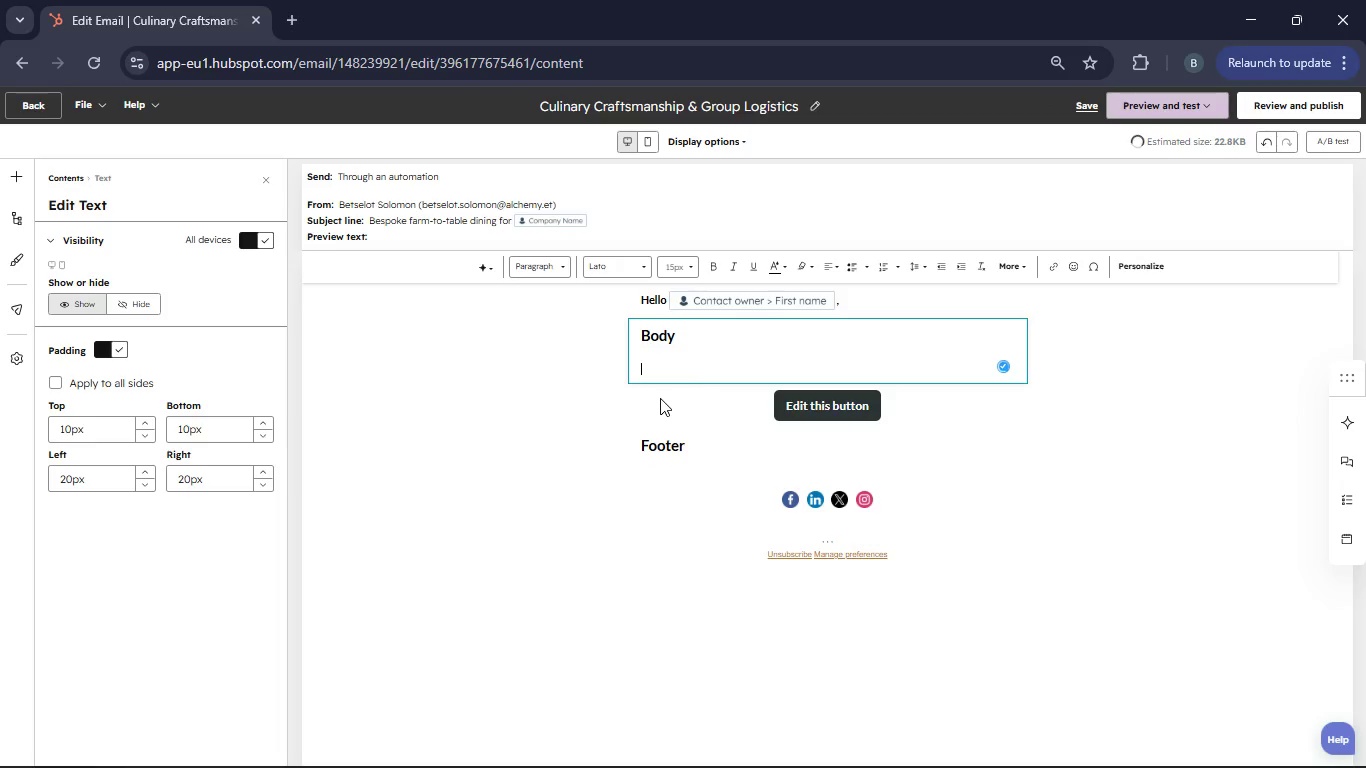 
key(Backspace)
 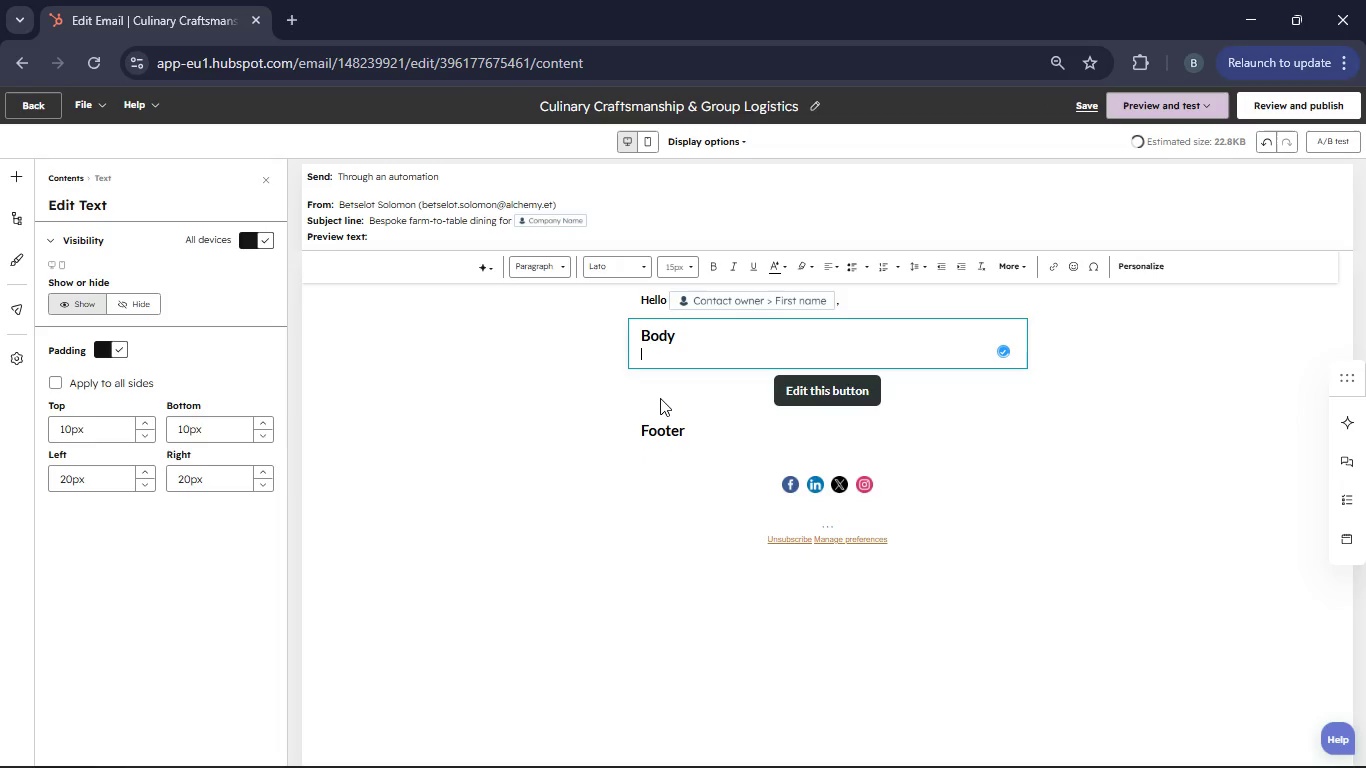 
key(Backspace)
 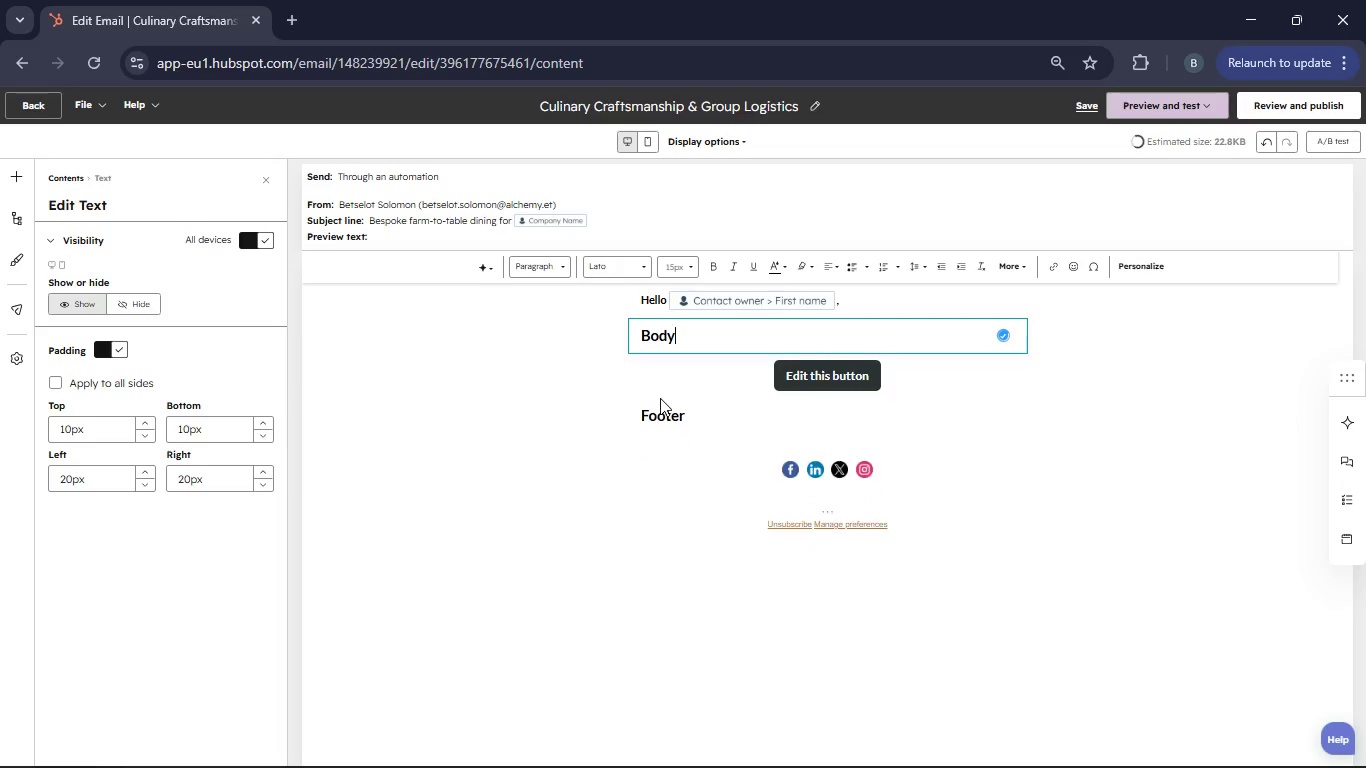 
key(Backspace)
 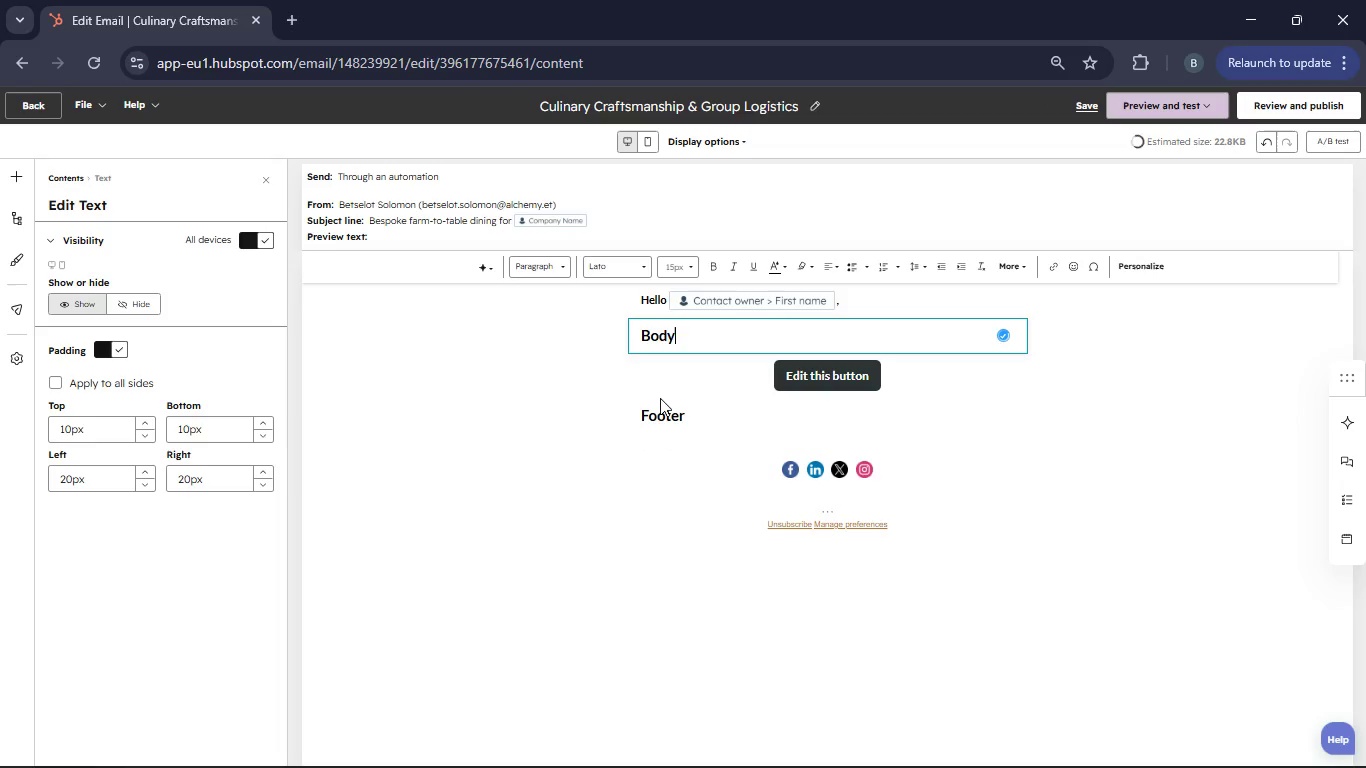 
key(Backspace)
 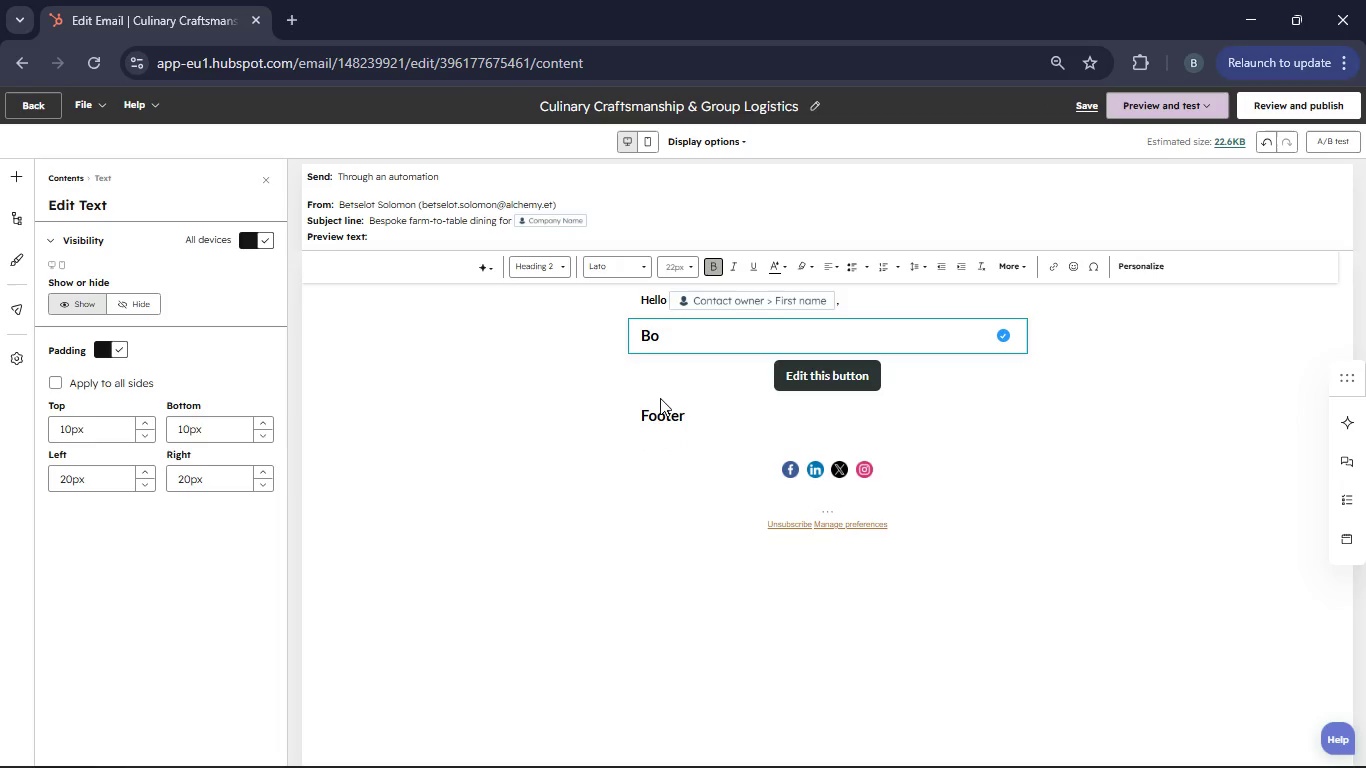 
key(Backspace)
 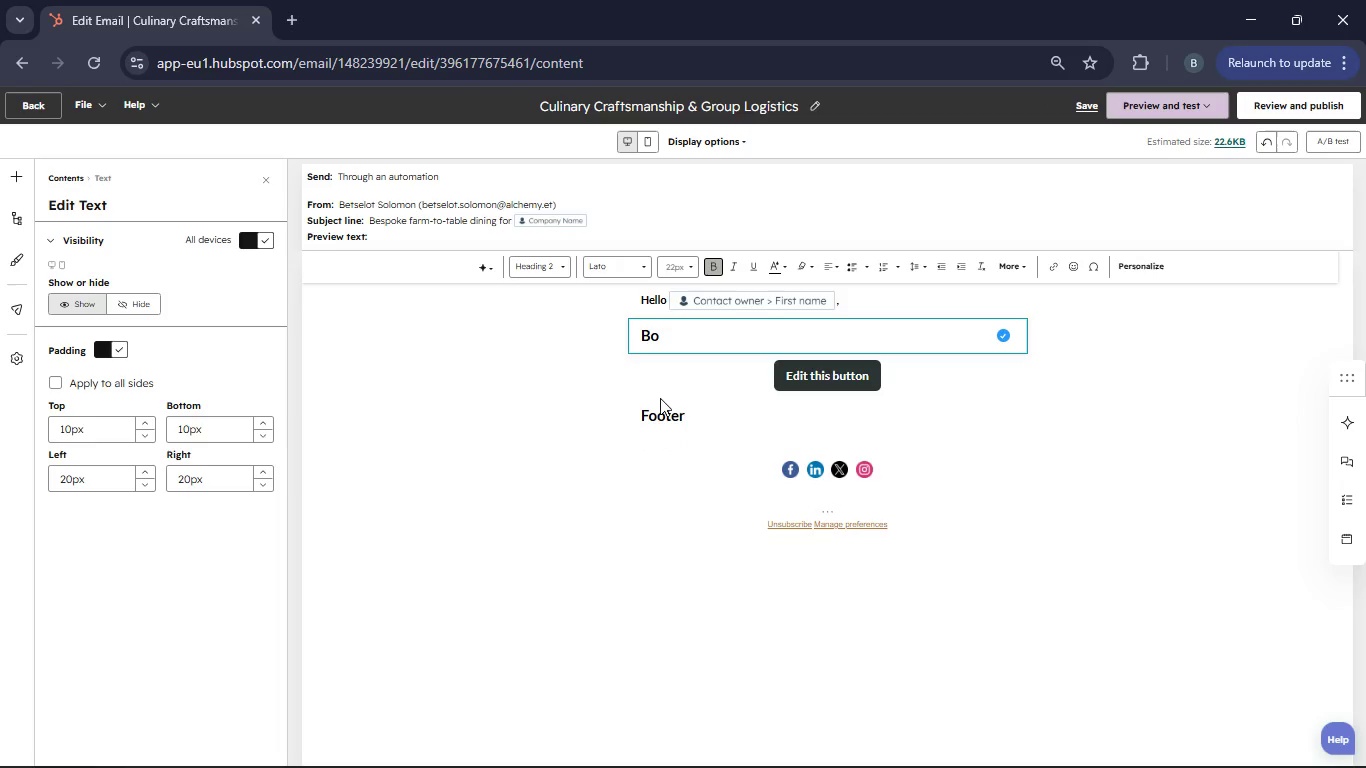 
key(Backspace)
 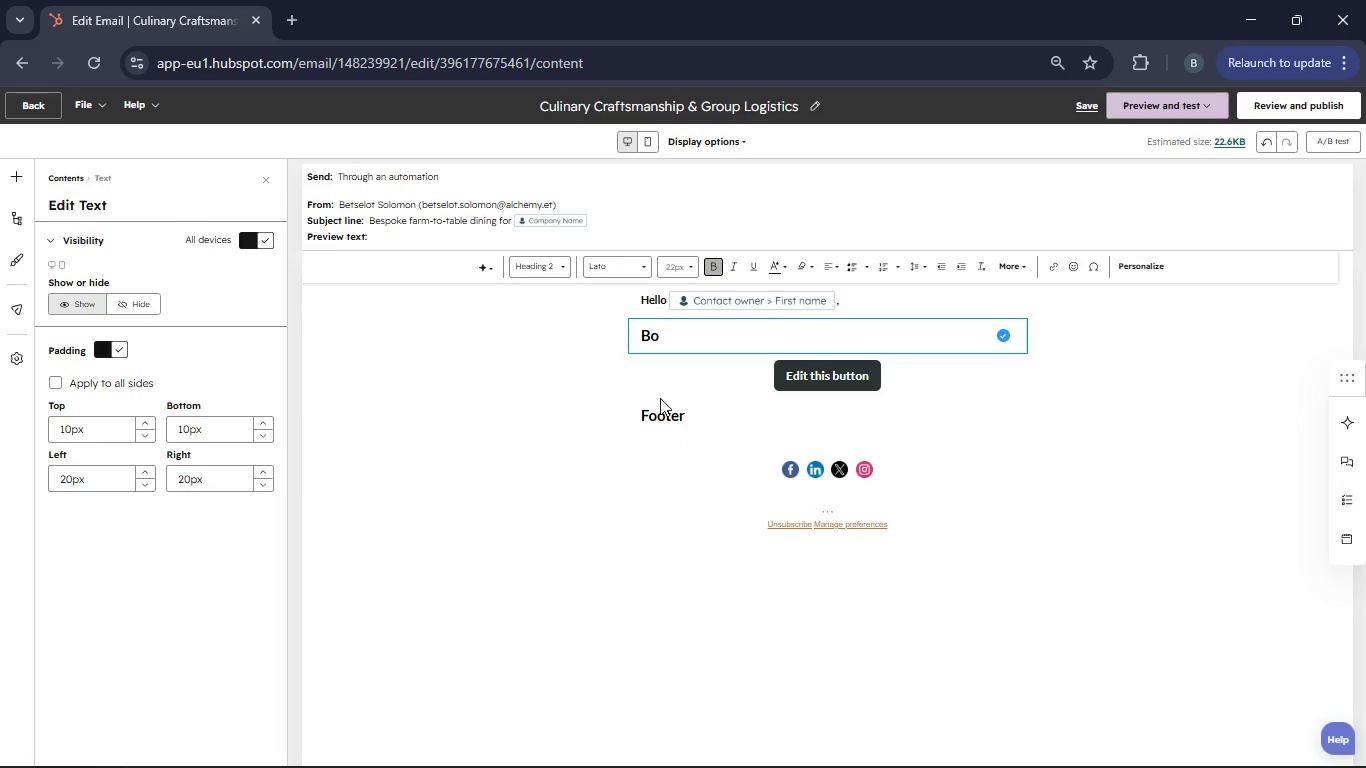 
key(Backspace)
 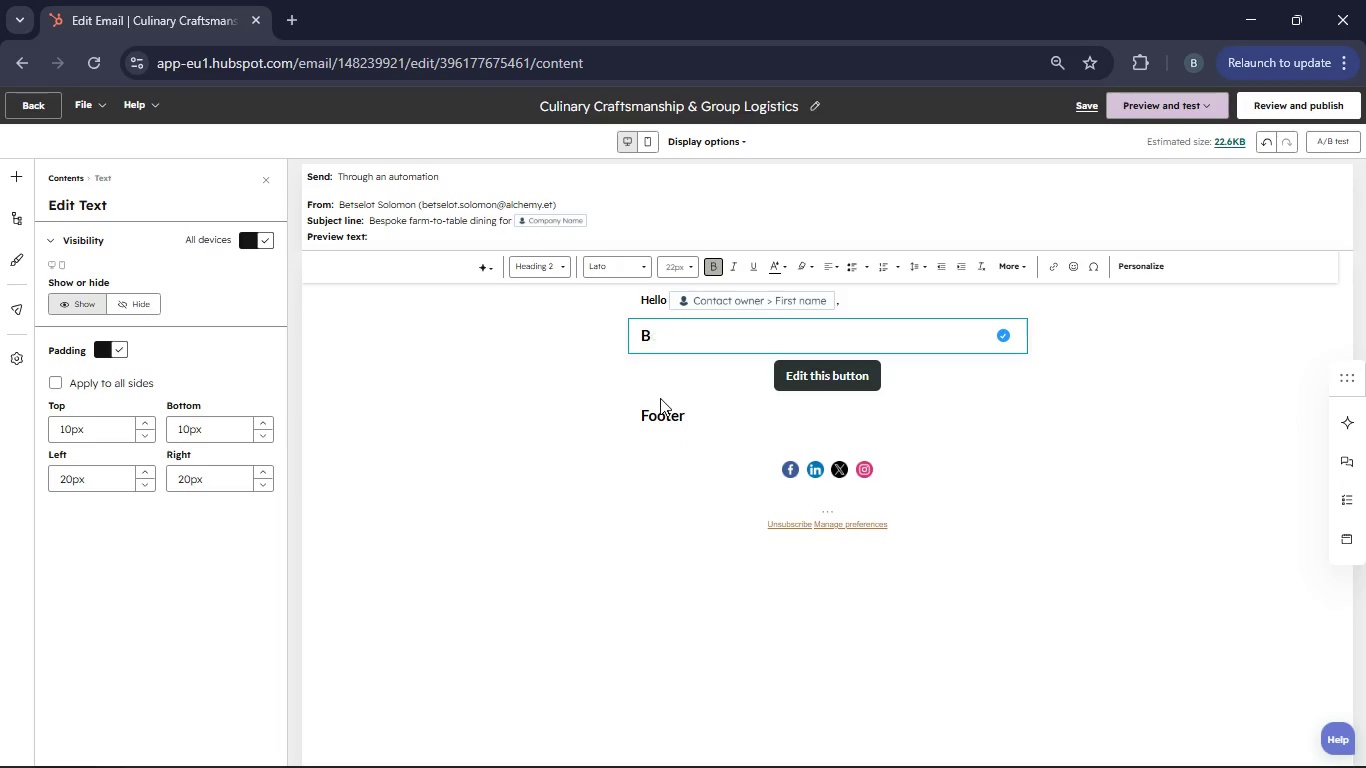 
key(Backspace)
 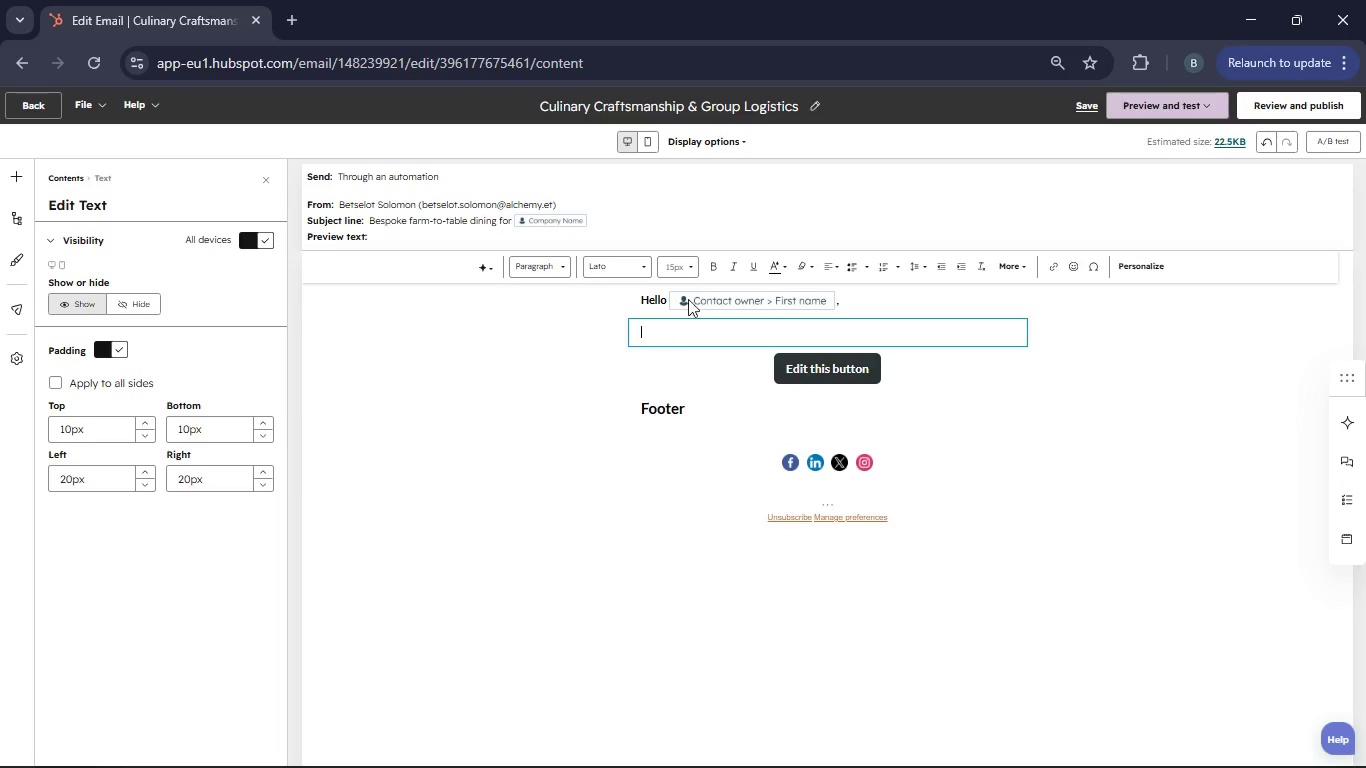 
left_click([682, 267])
 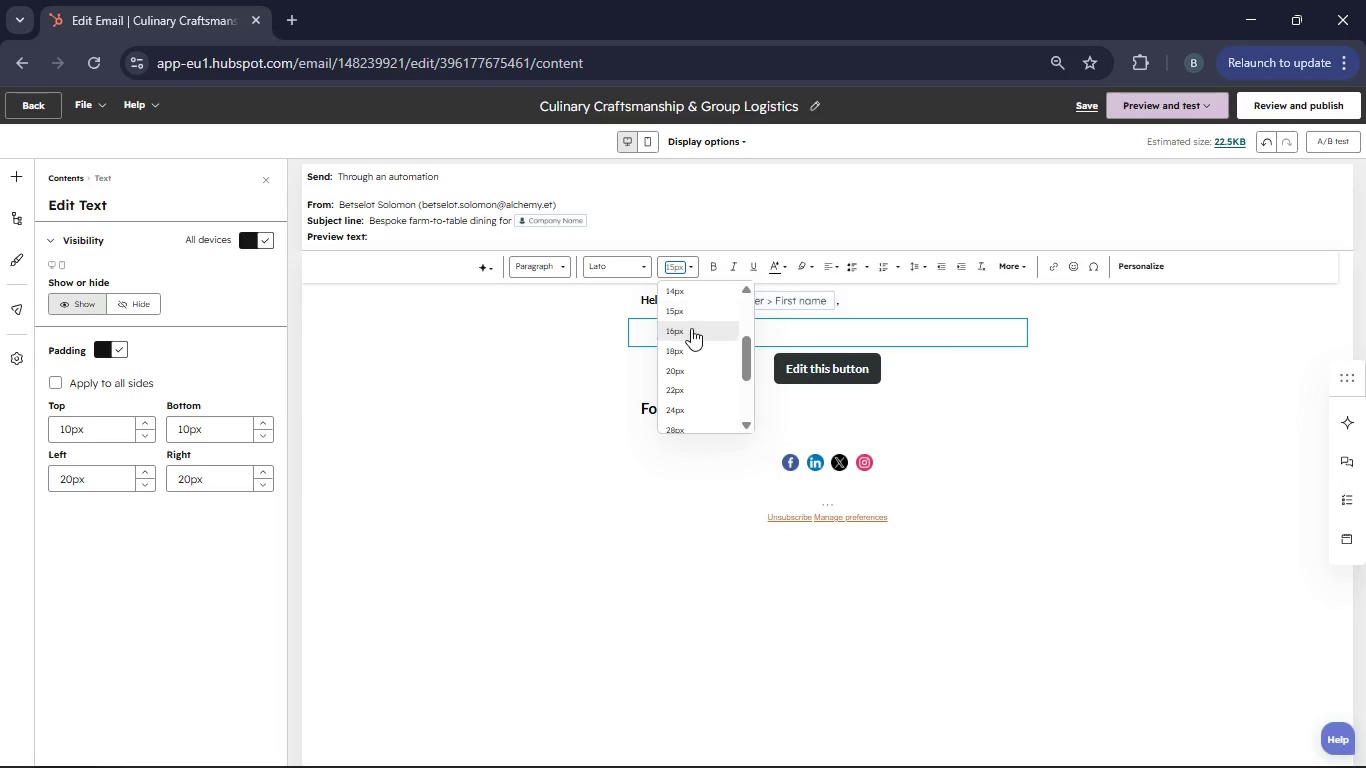 
left_click([691, 328])
 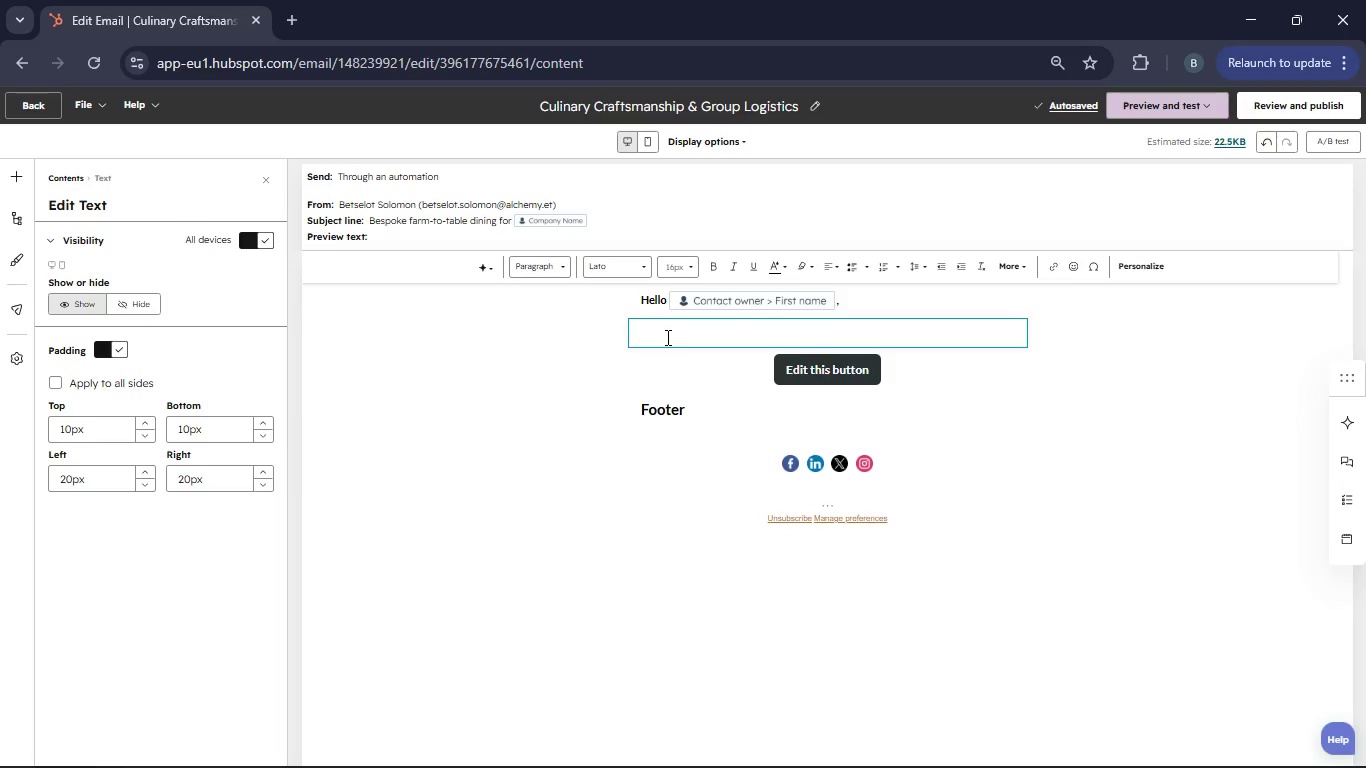 
type(Following up on your download from )
 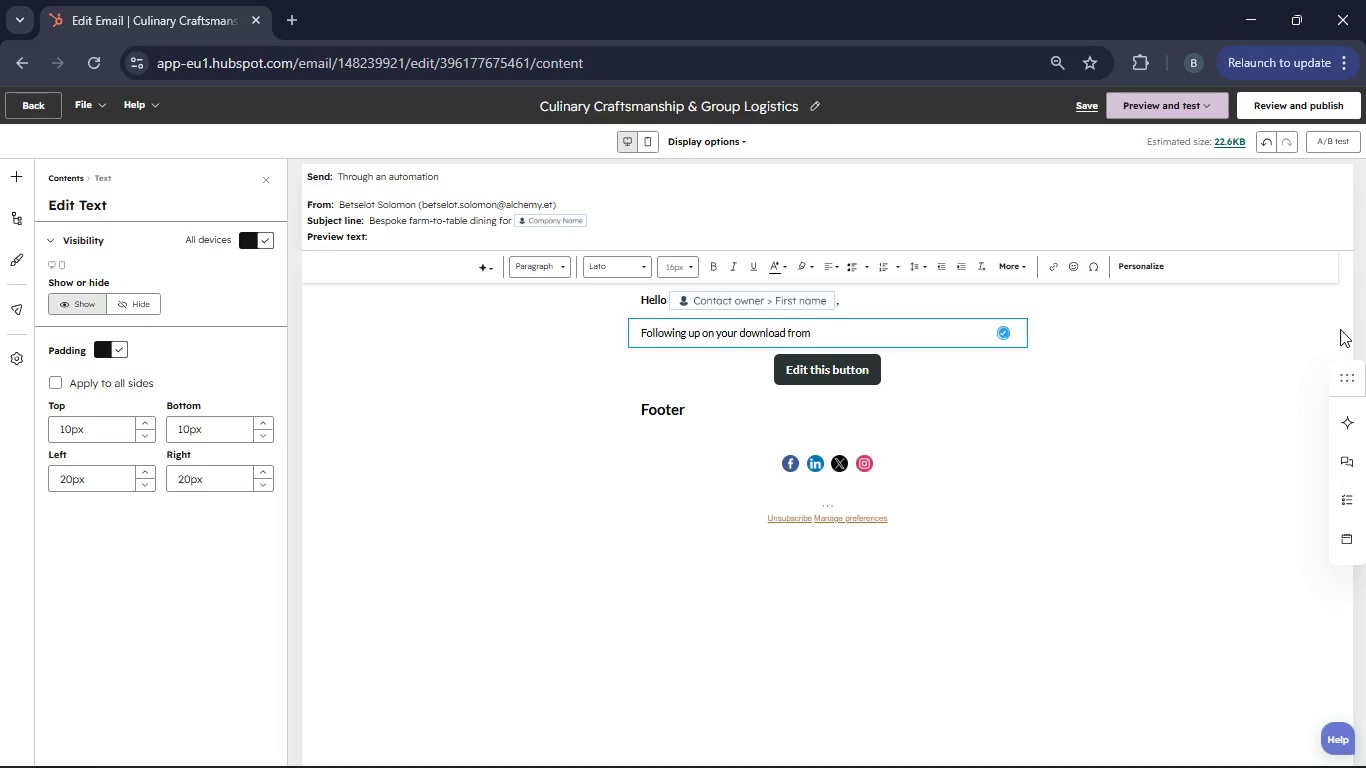 
left_click([1141, 267])
 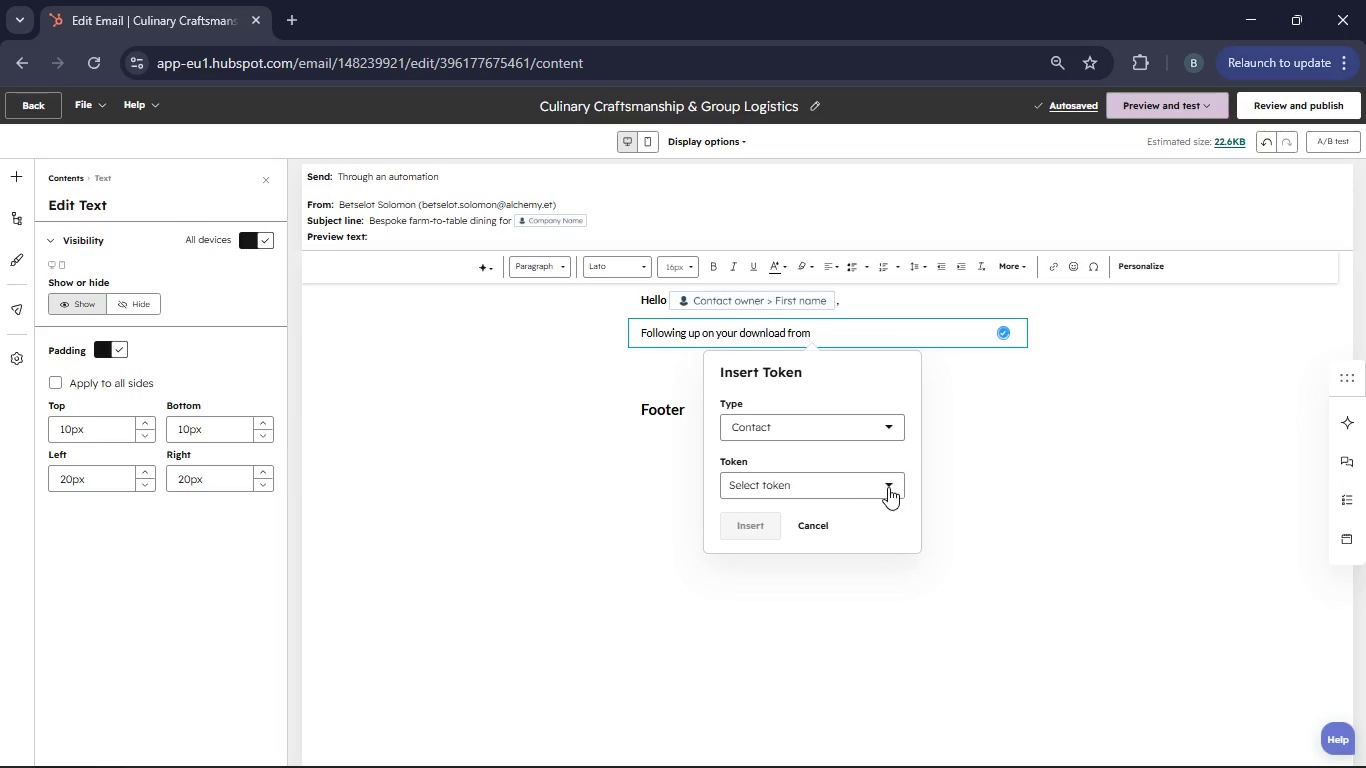 
left_click([888, 487])
 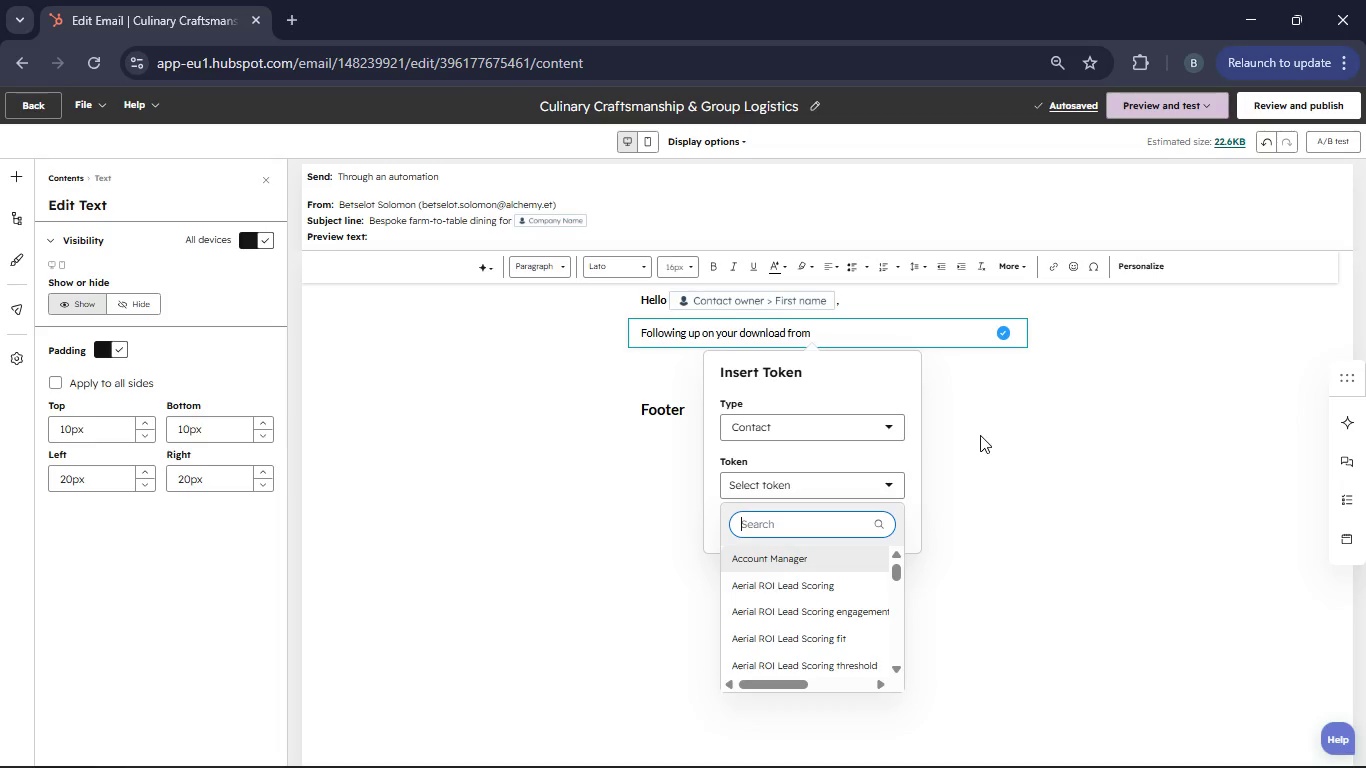 
wait(8.64)
 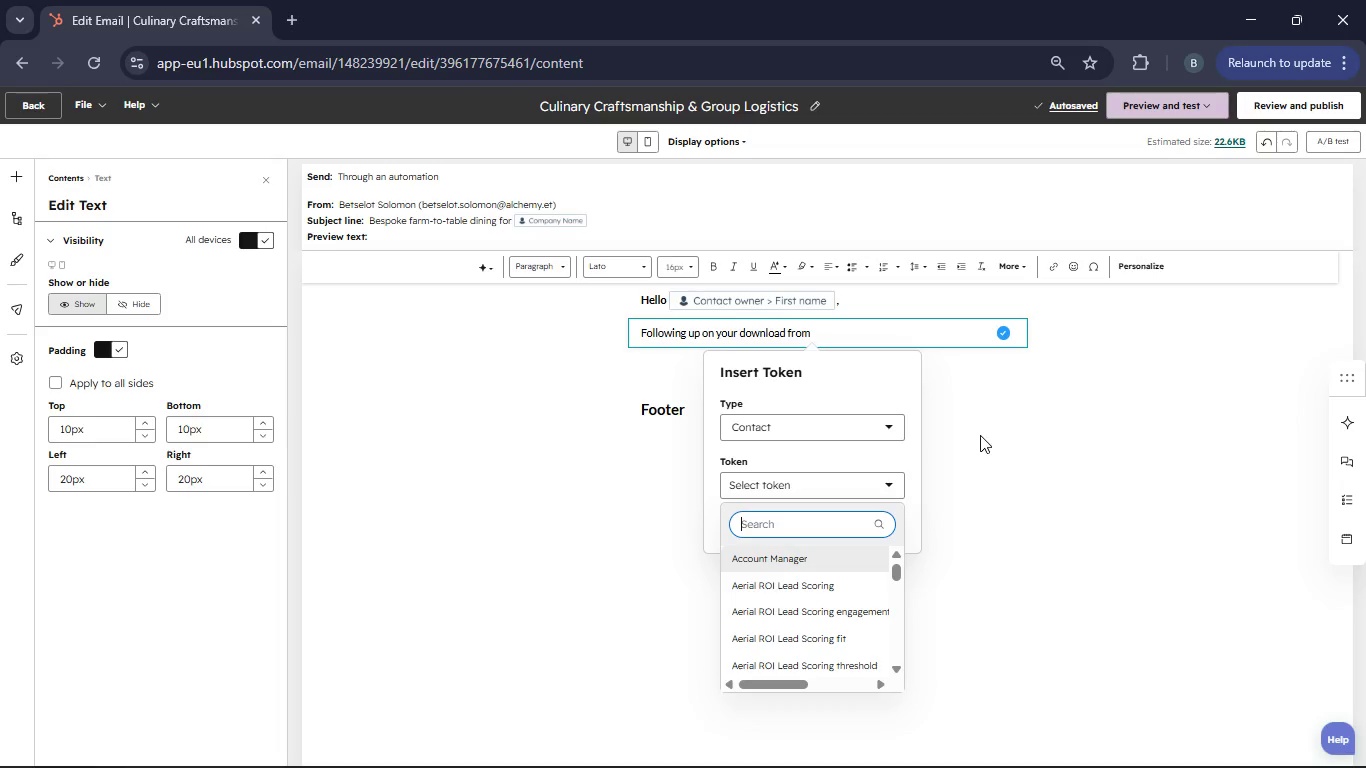 
type(down)
 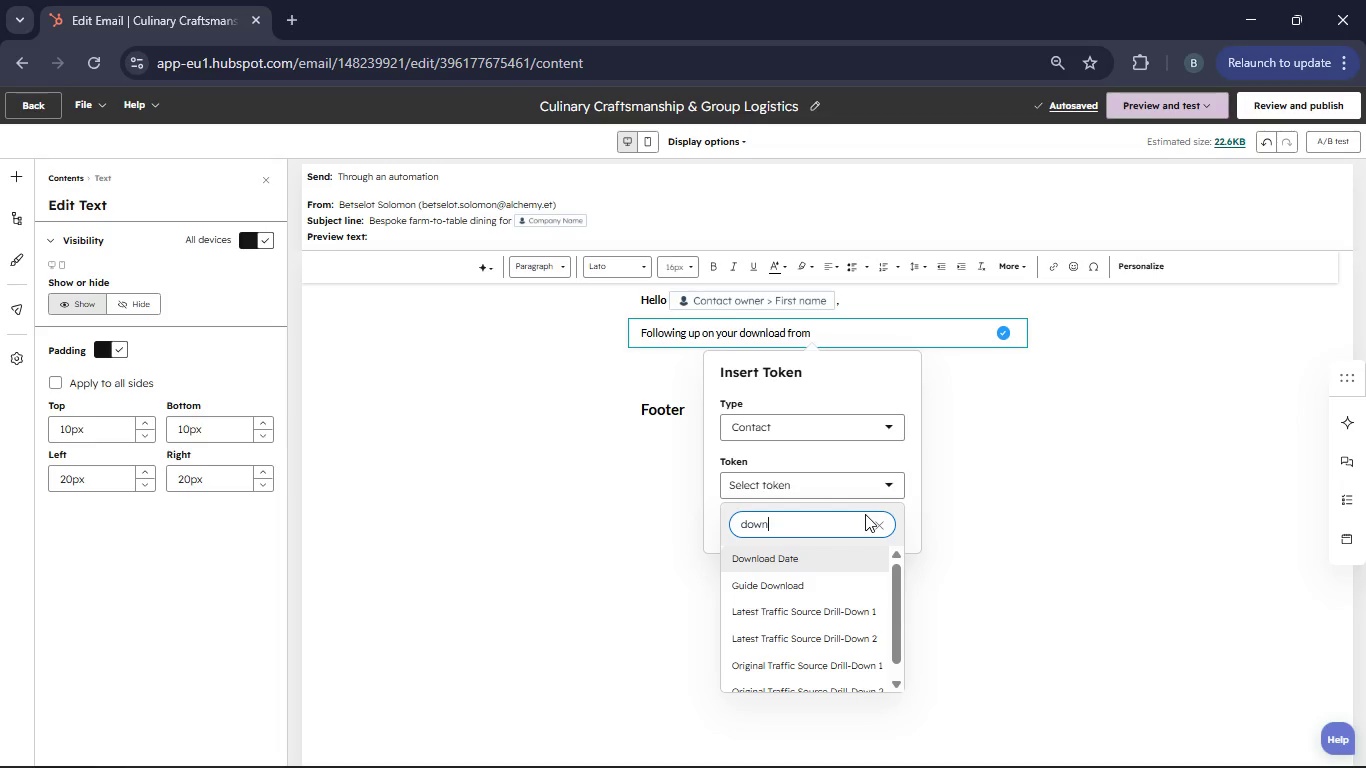 
left_click([787, 551])
 